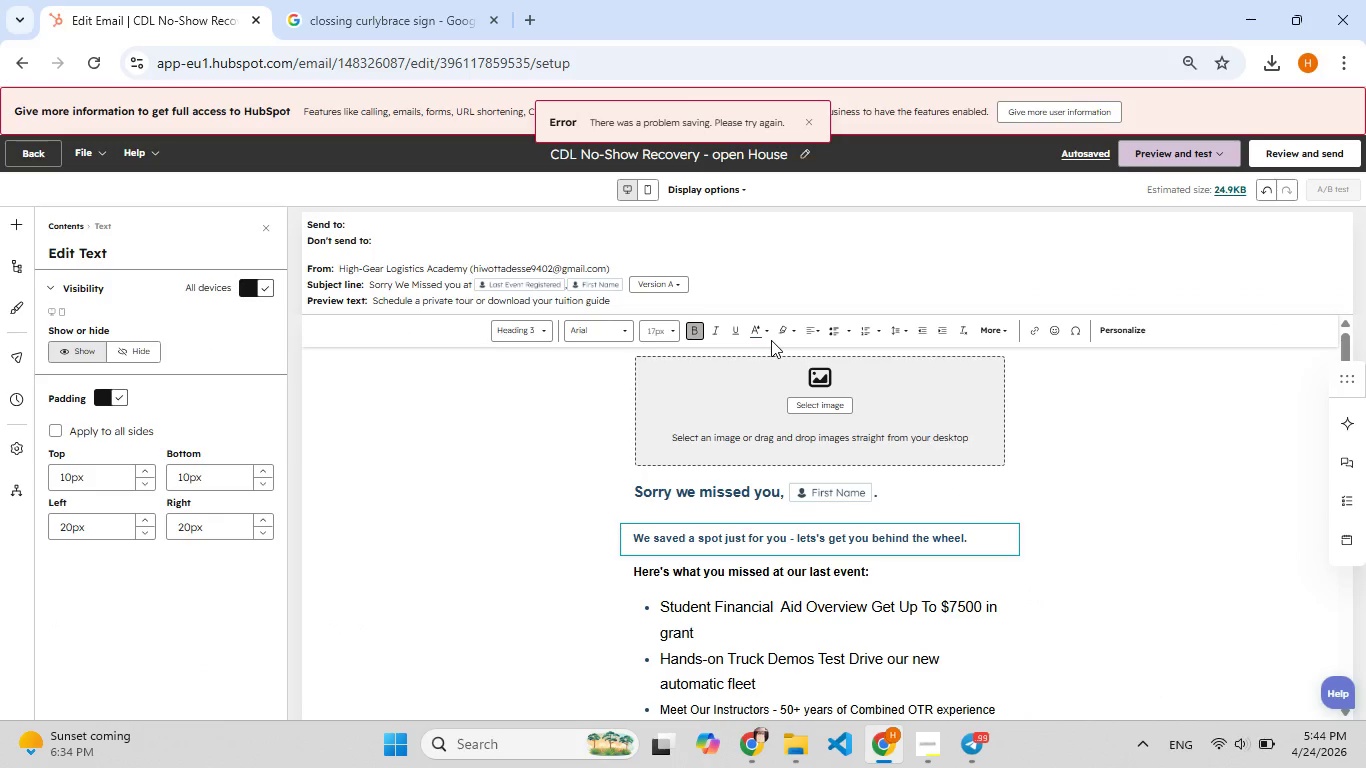 
left_click([767, 332])
 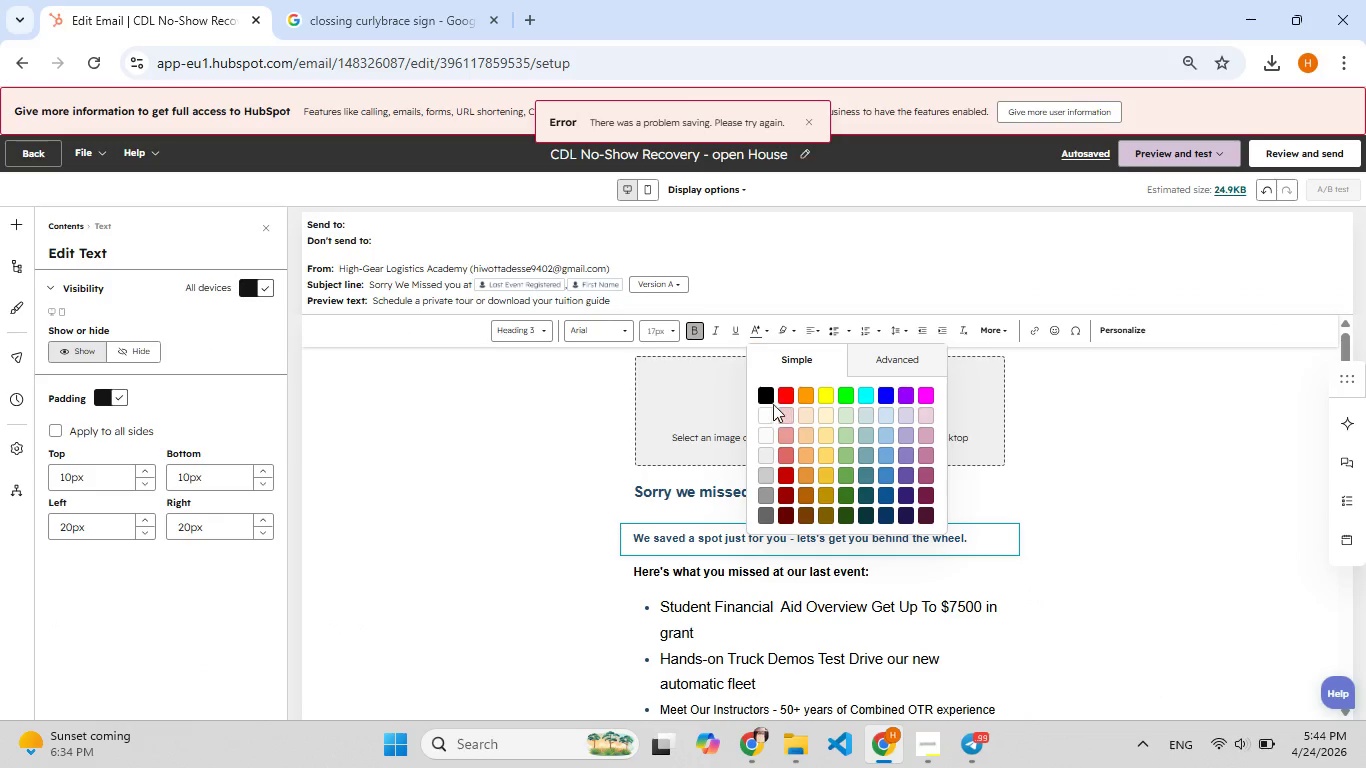 
left_click([763, 397])
 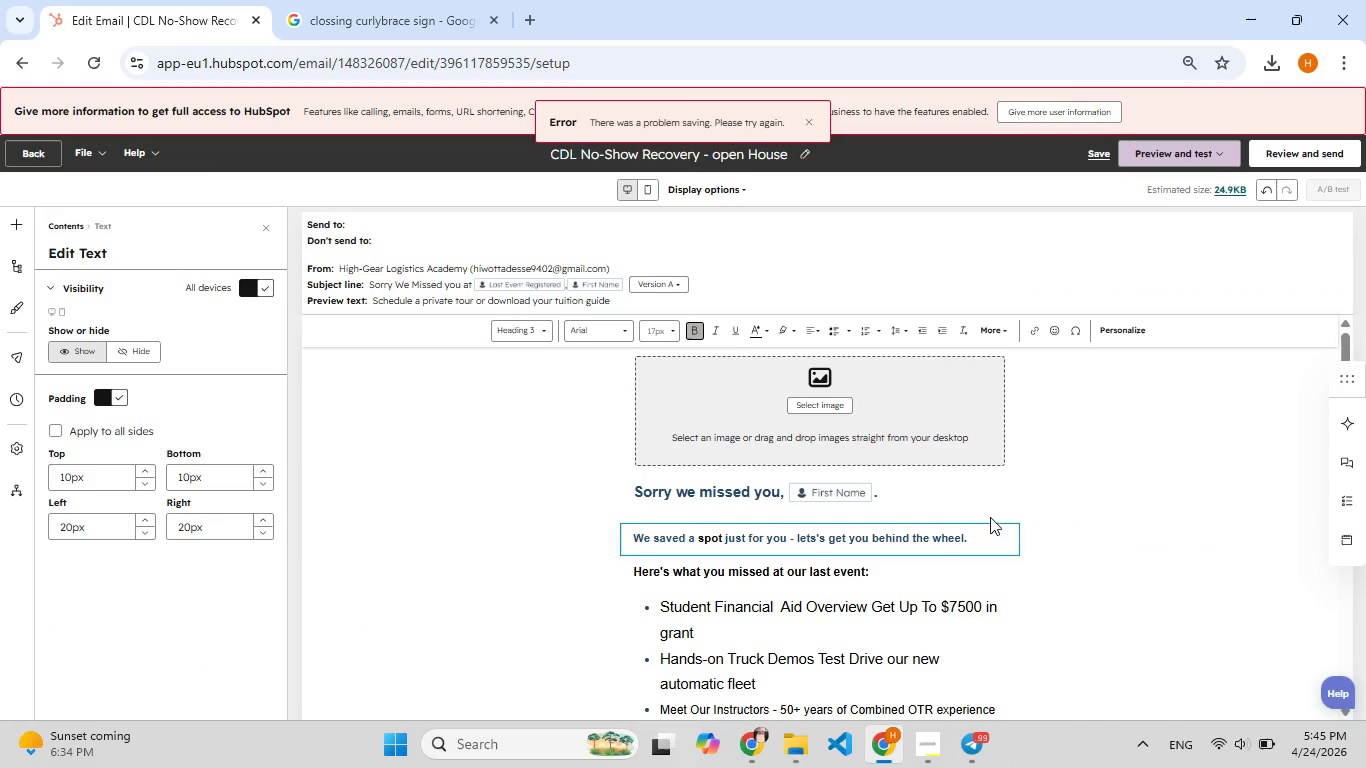 
left_click_drag(start_coordinate=[976, 536], to_coordinate=[622, 574])
 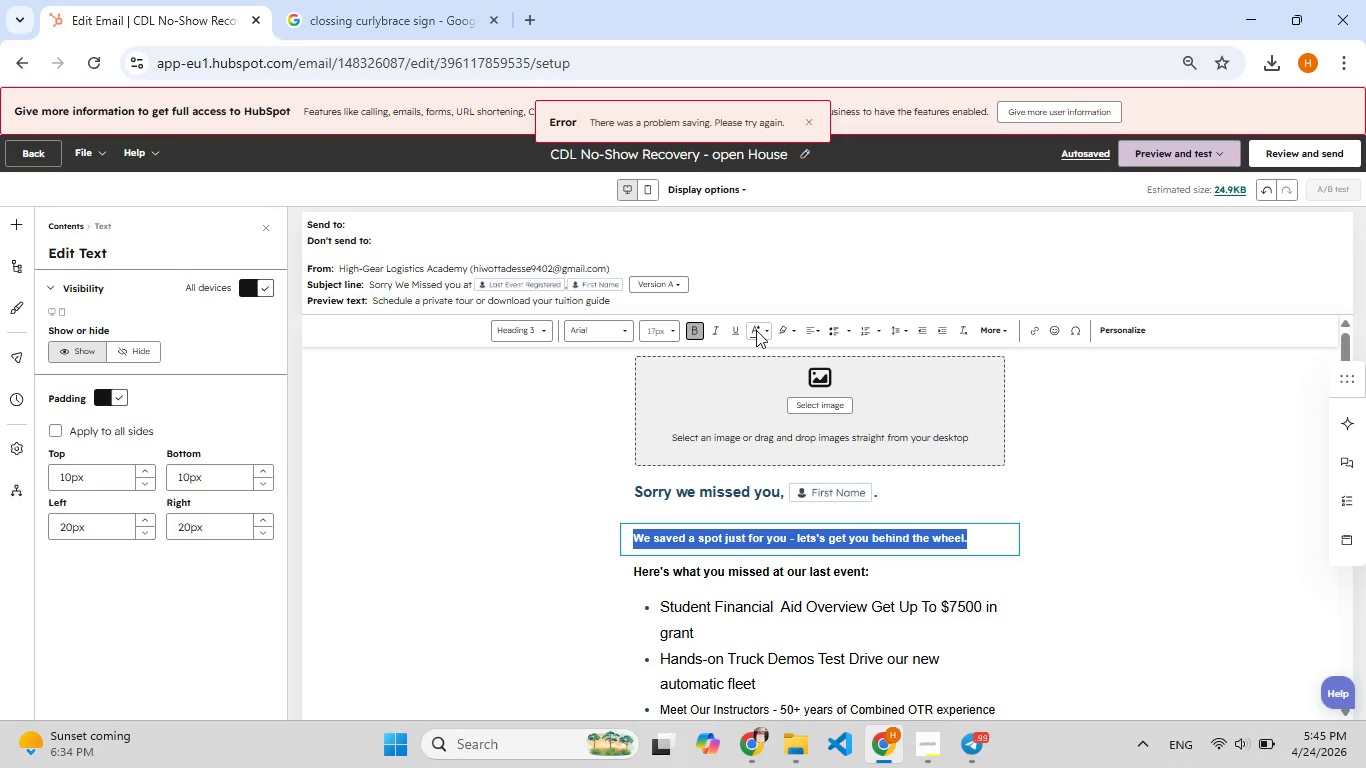 
left_click([756, 330])
 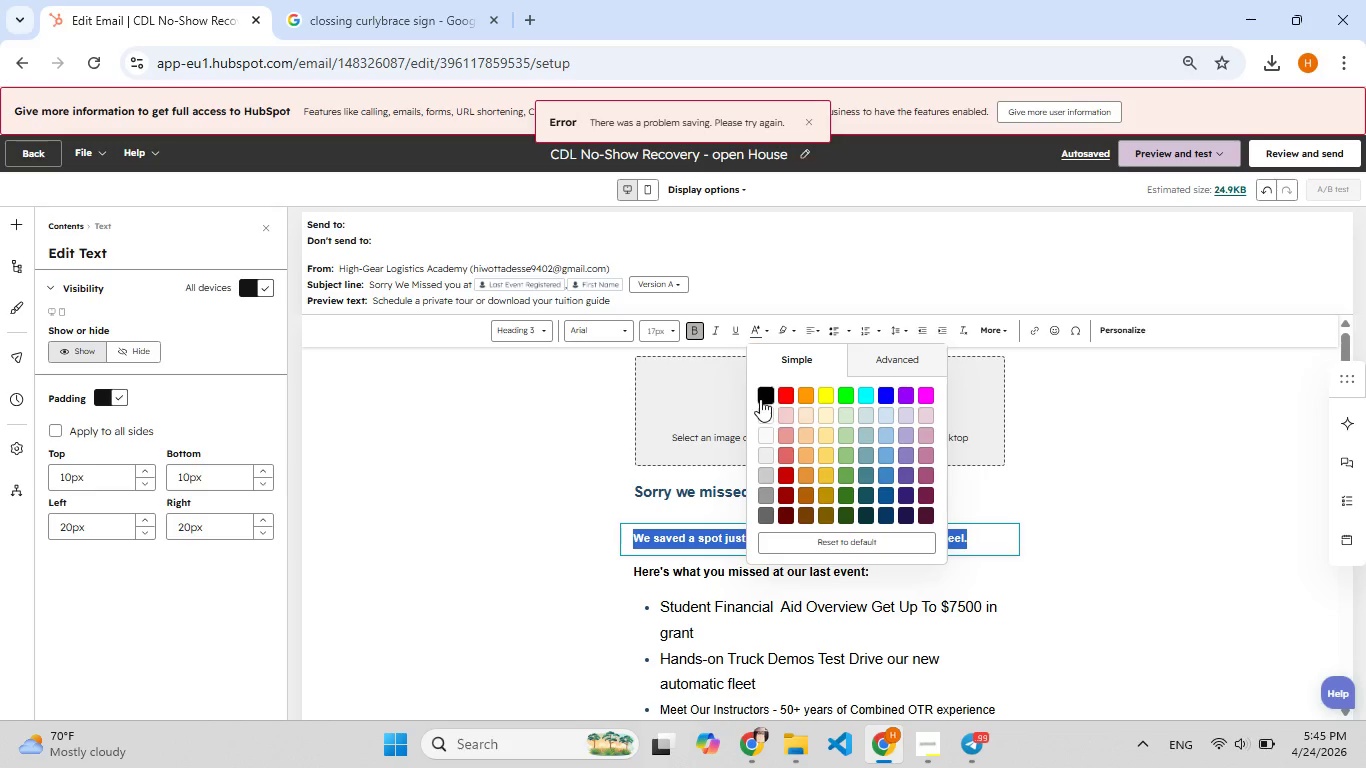 
left_click([761, 390])
 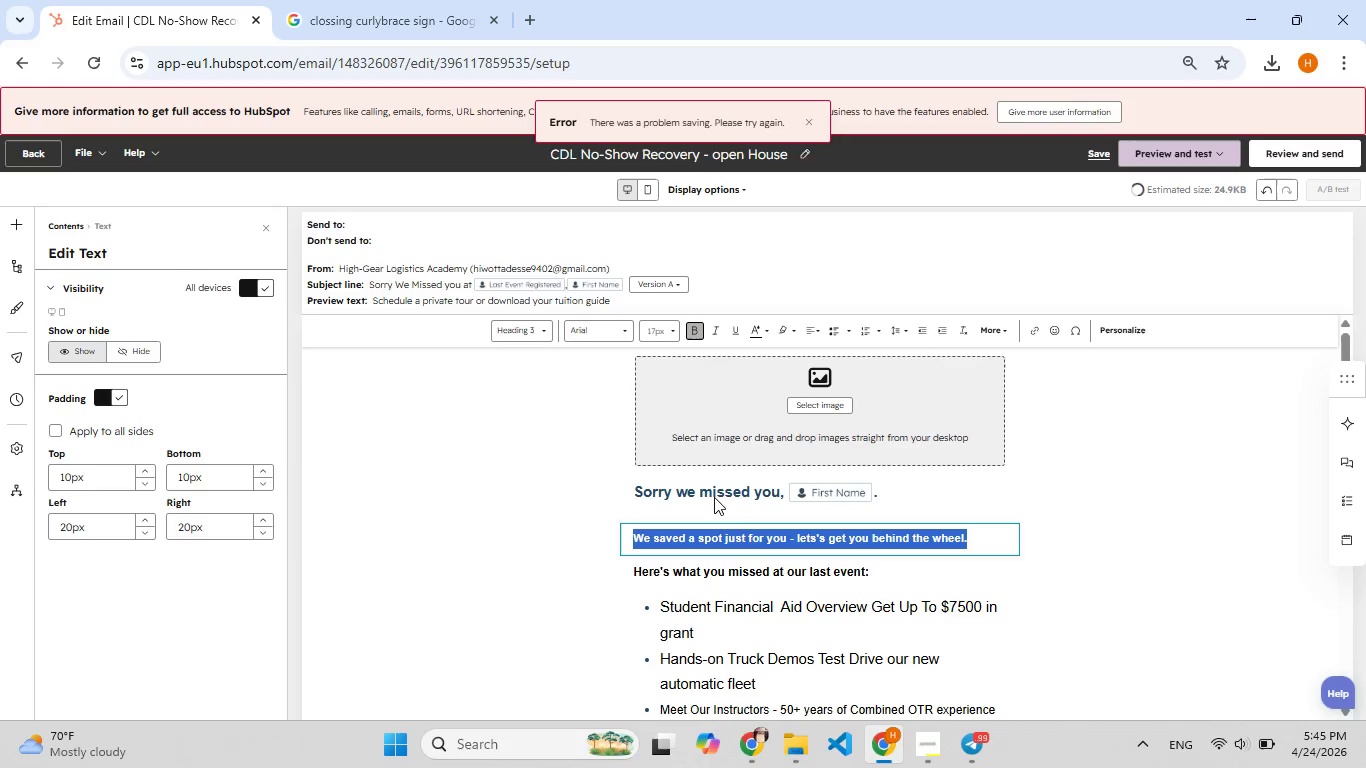 
left_click([712, 498])
 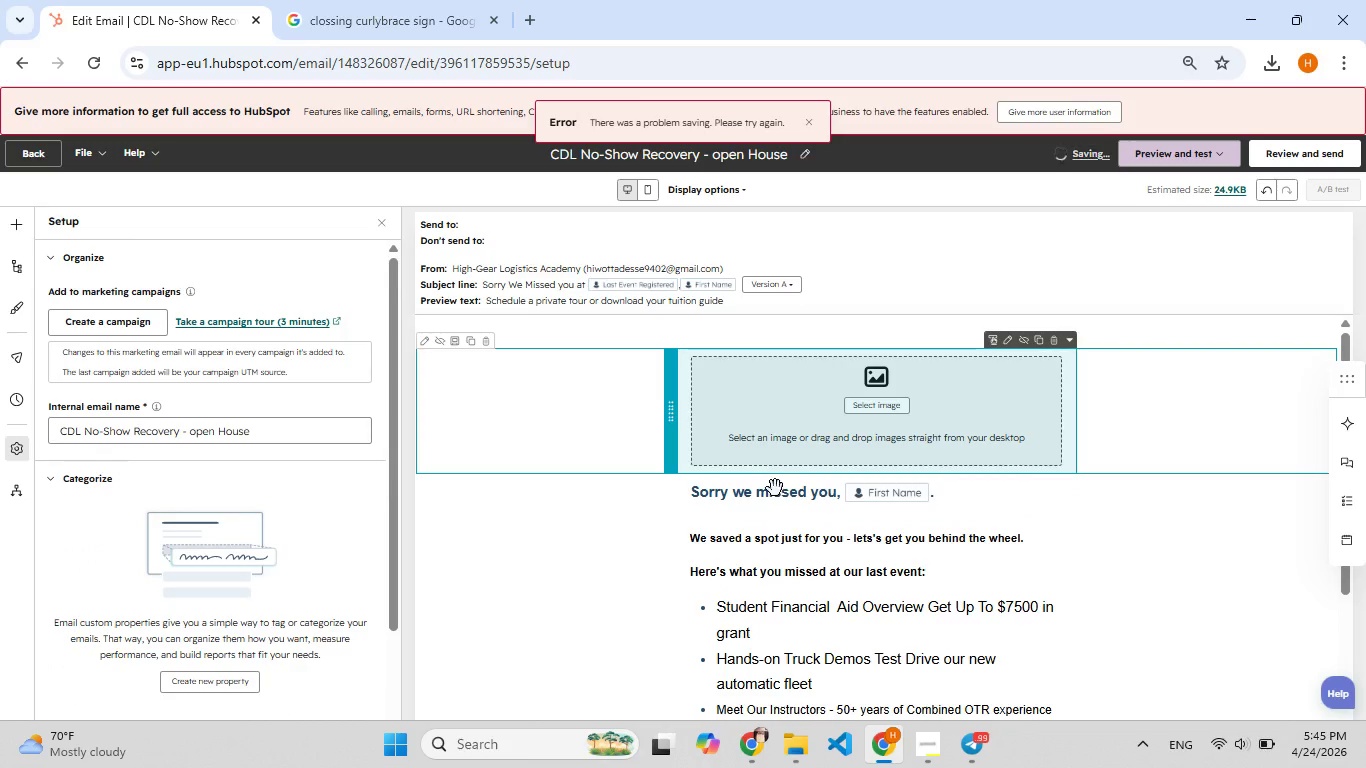 
left_click([775, 493])
 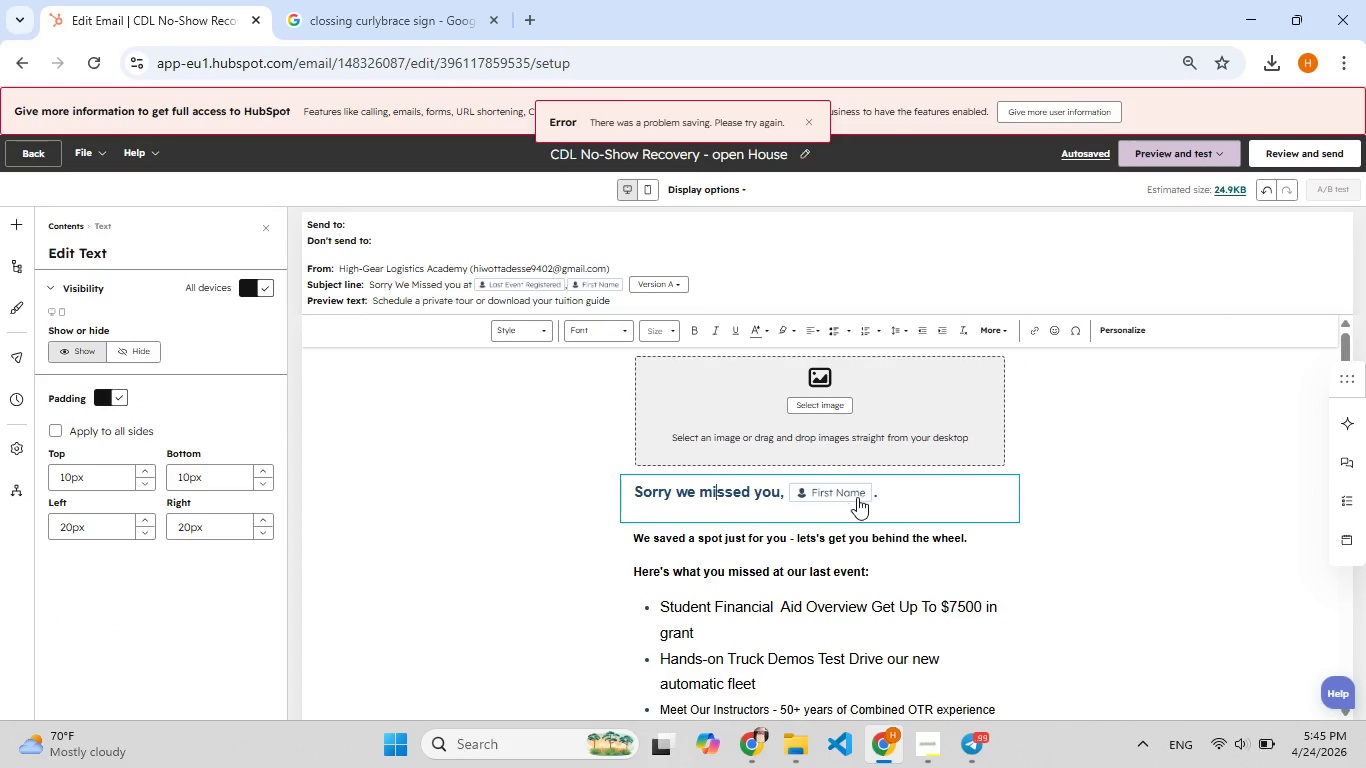 
left_click_drag(start_coordinate=[907, 488], to_coordinate=[631, 483])
 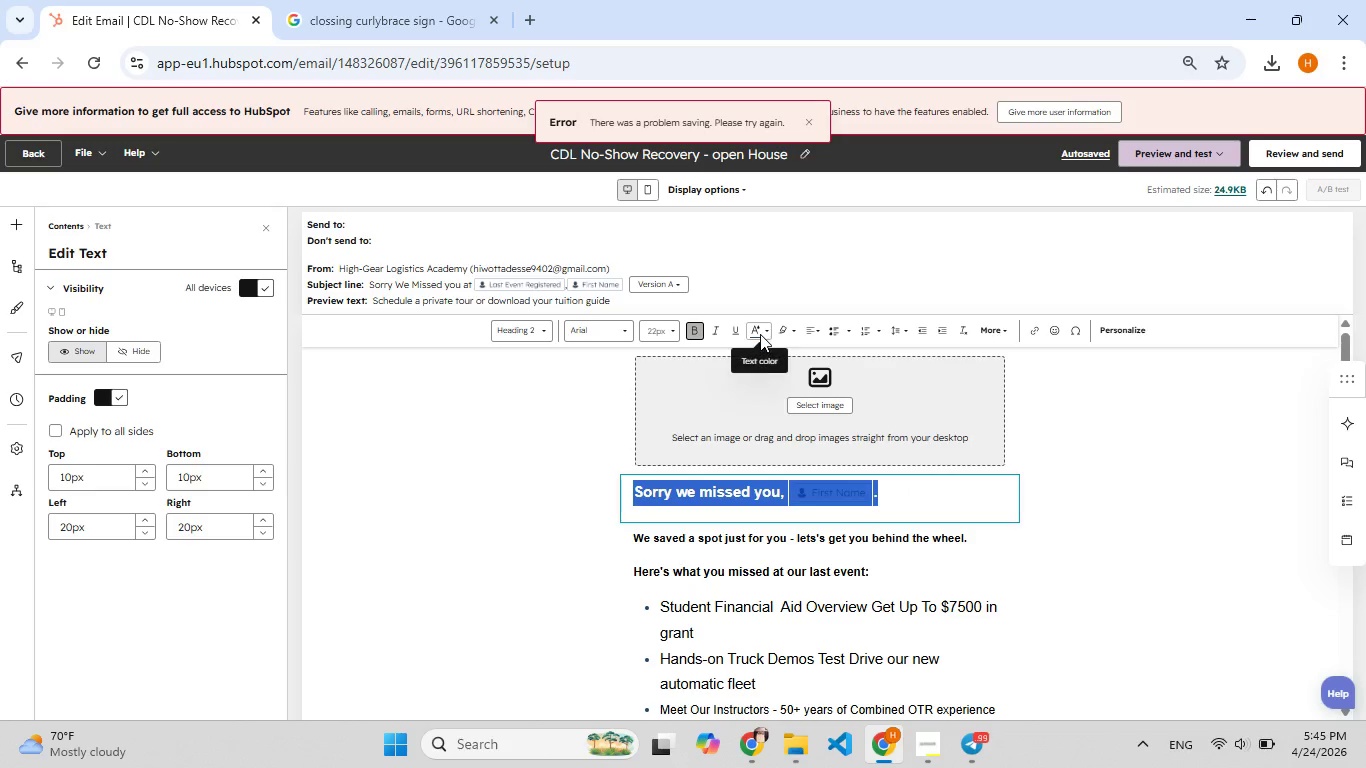 
left_click([760, 335])
 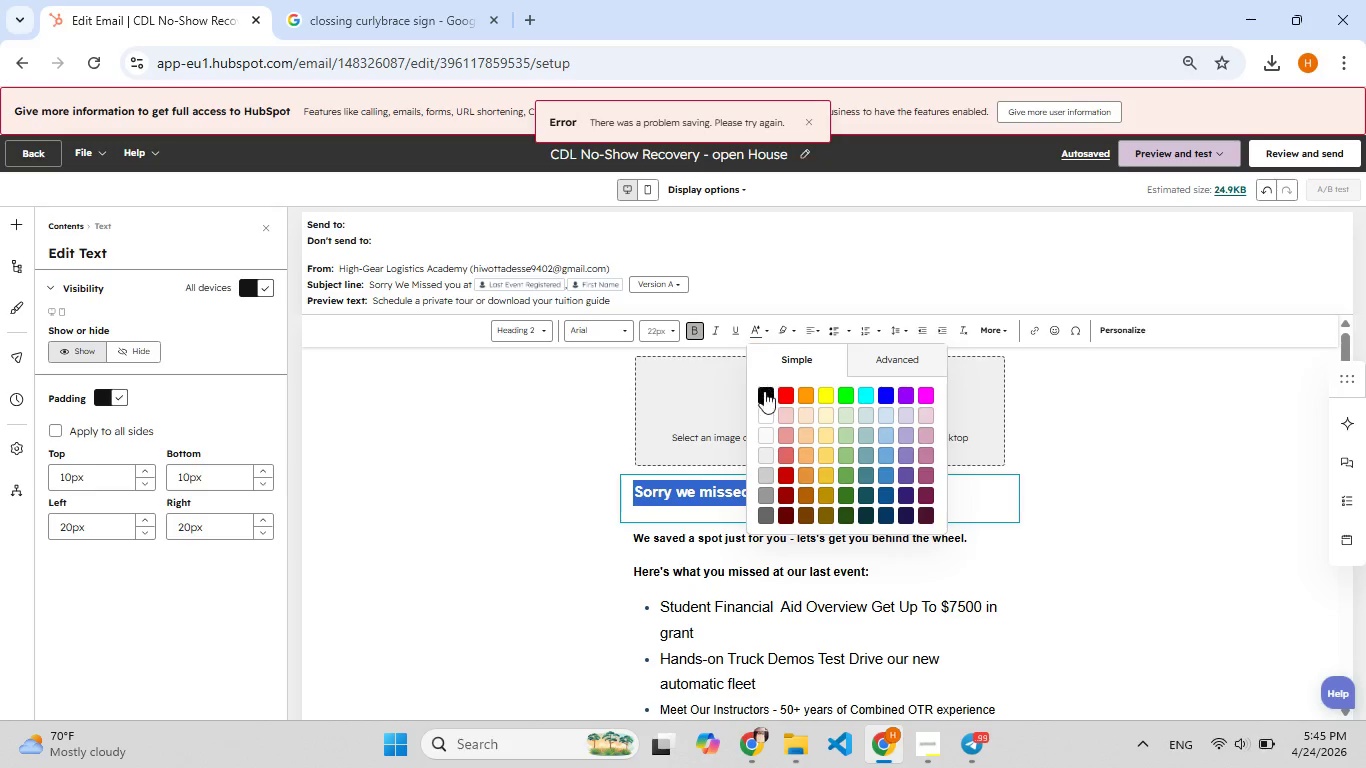 
left_click([764, 395])
 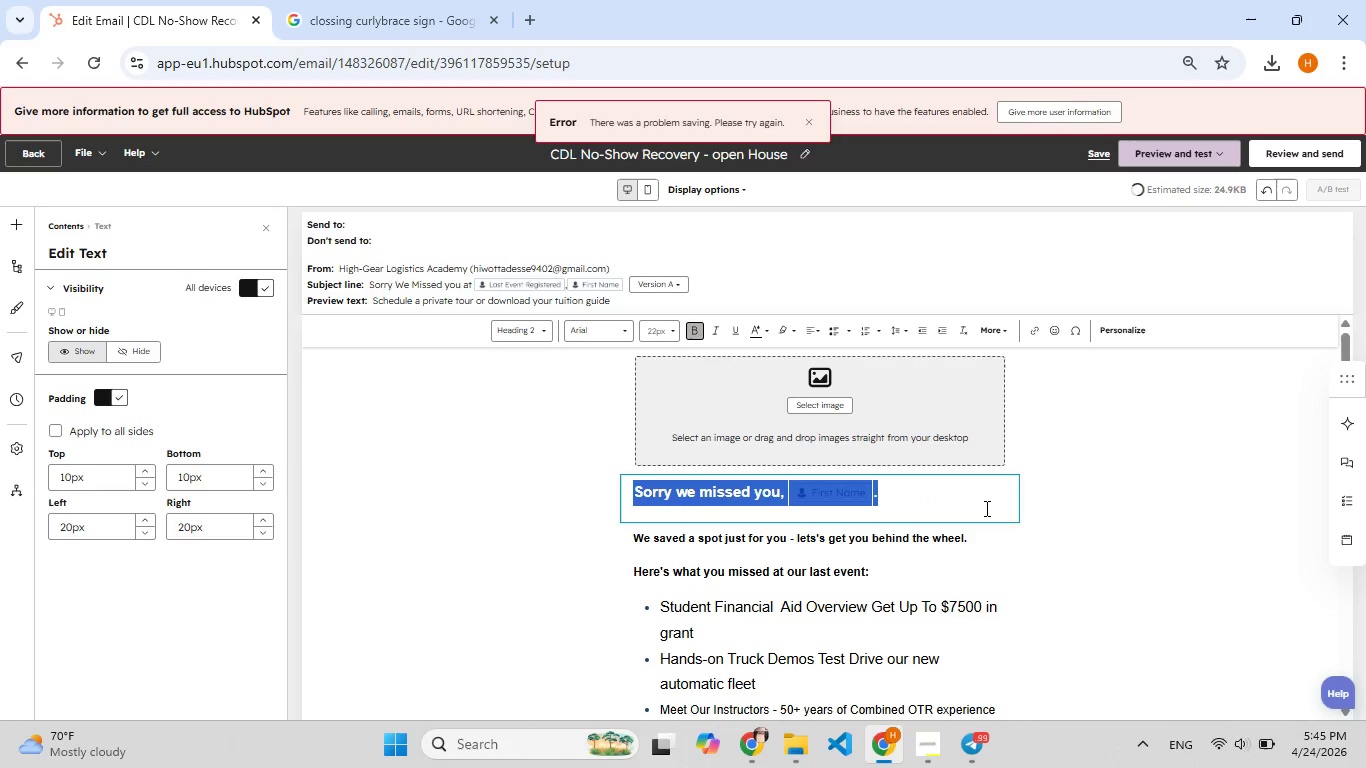 
left_click([985, 507])
 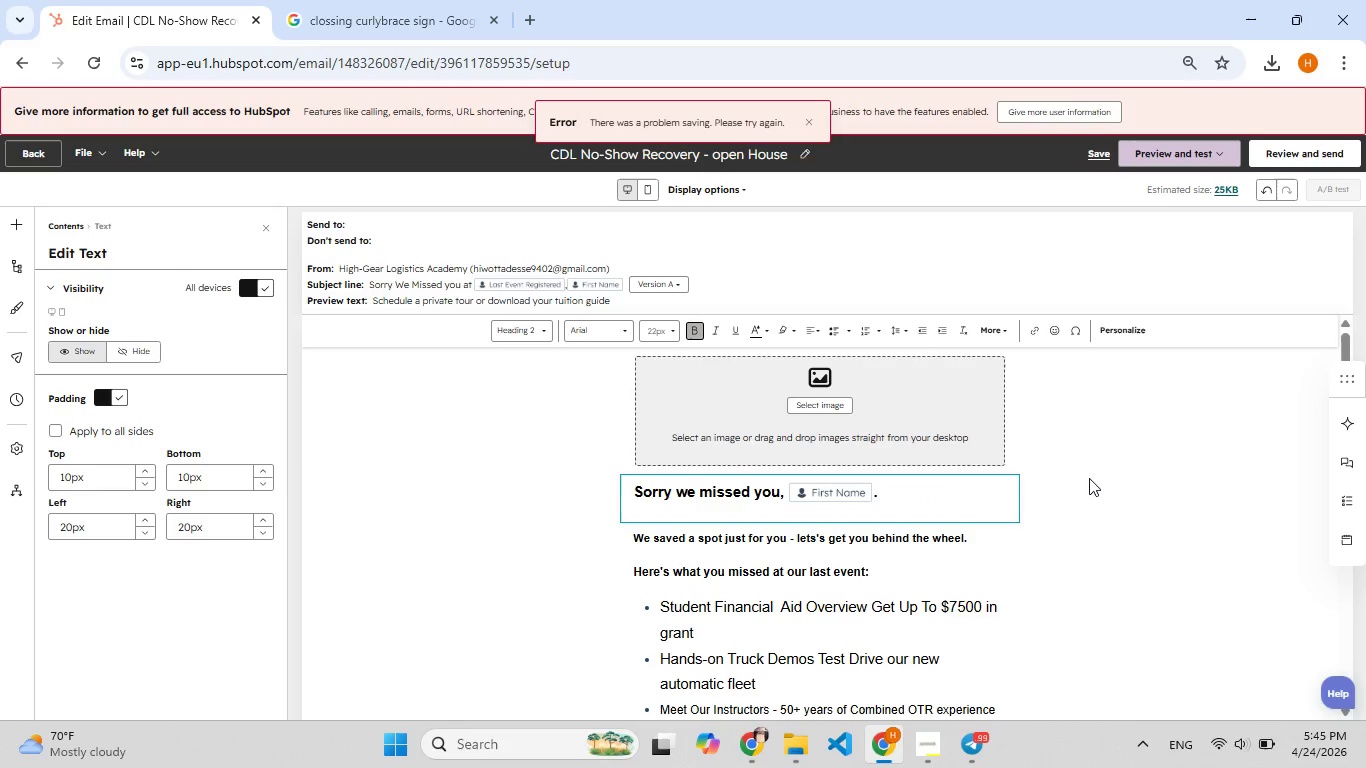 
scroll: coordinate [1080, 499], scroll_direction: down, amount: 5.0
 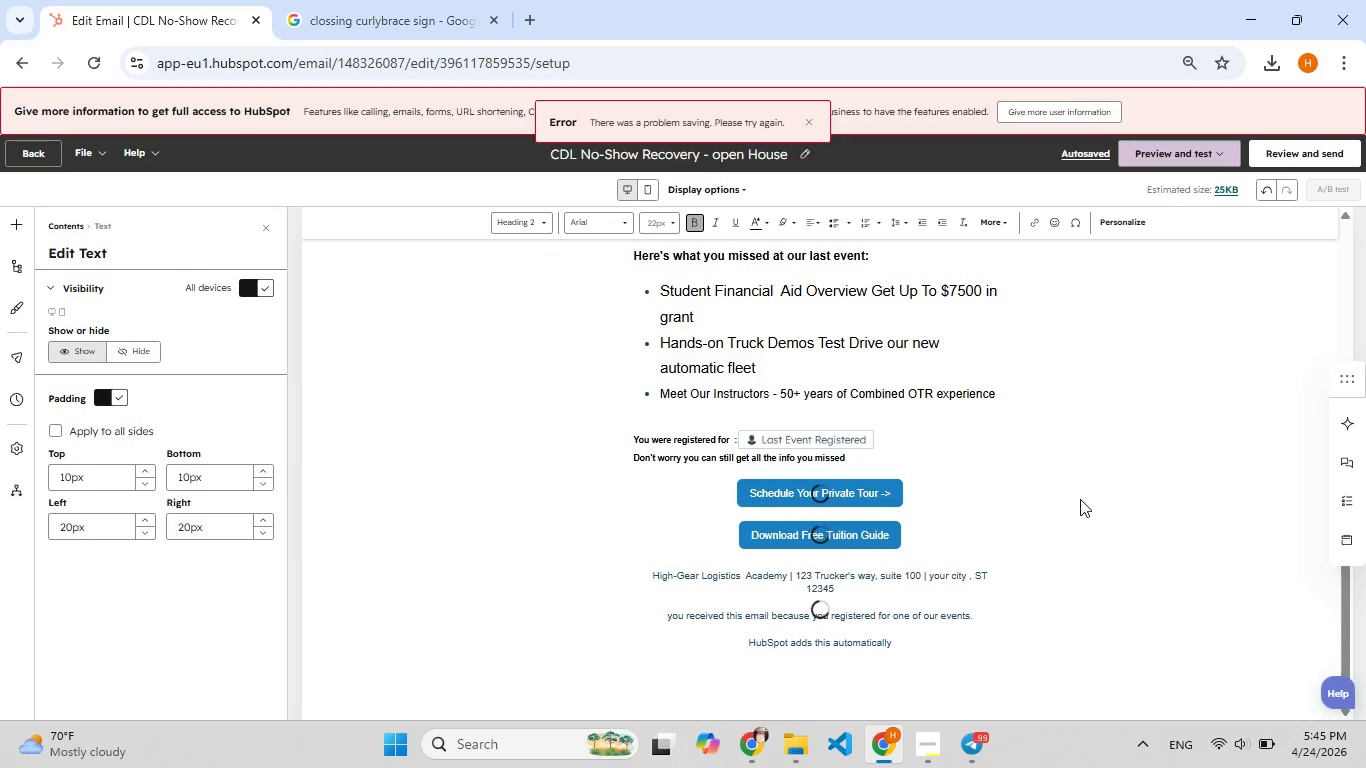 
scroll: coordinate [1080, 501], scroll_direction: up, amount: 10.0
 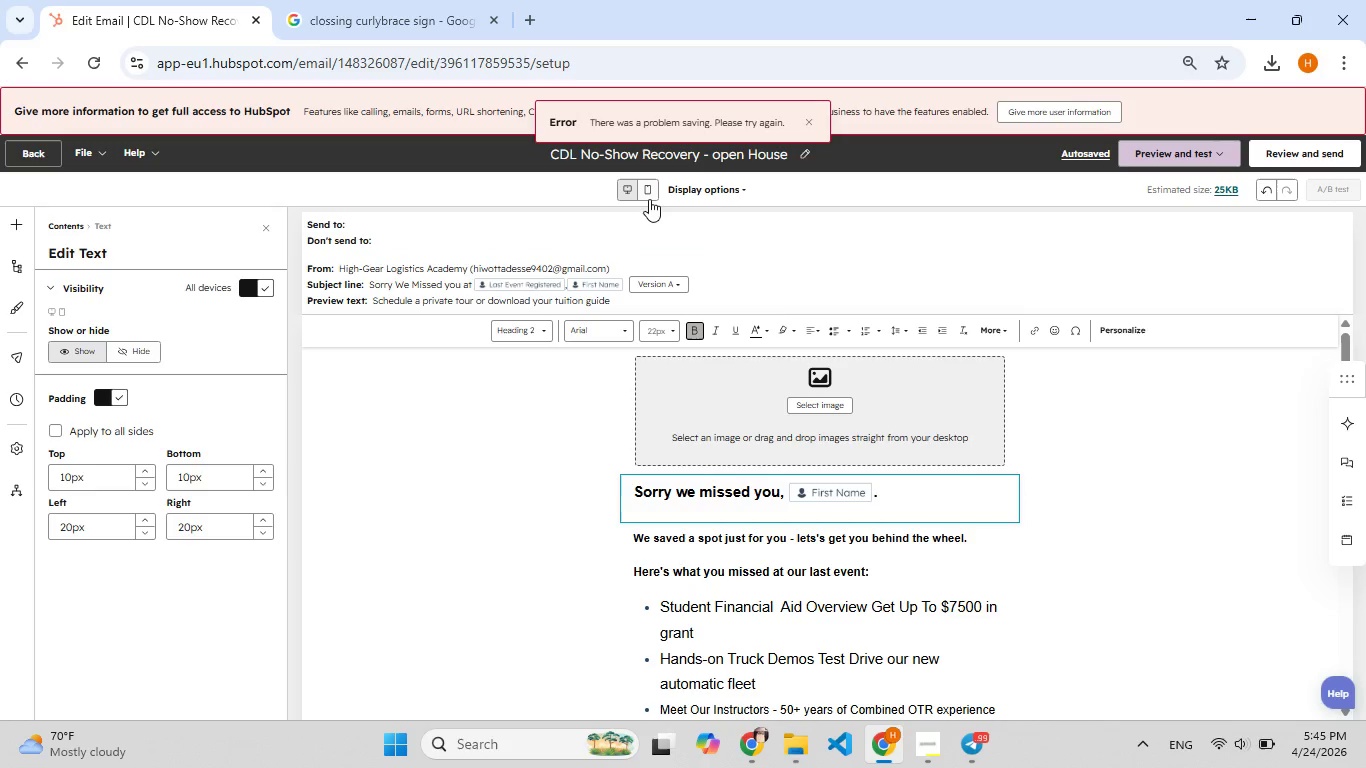 
left_click([648, 193])
 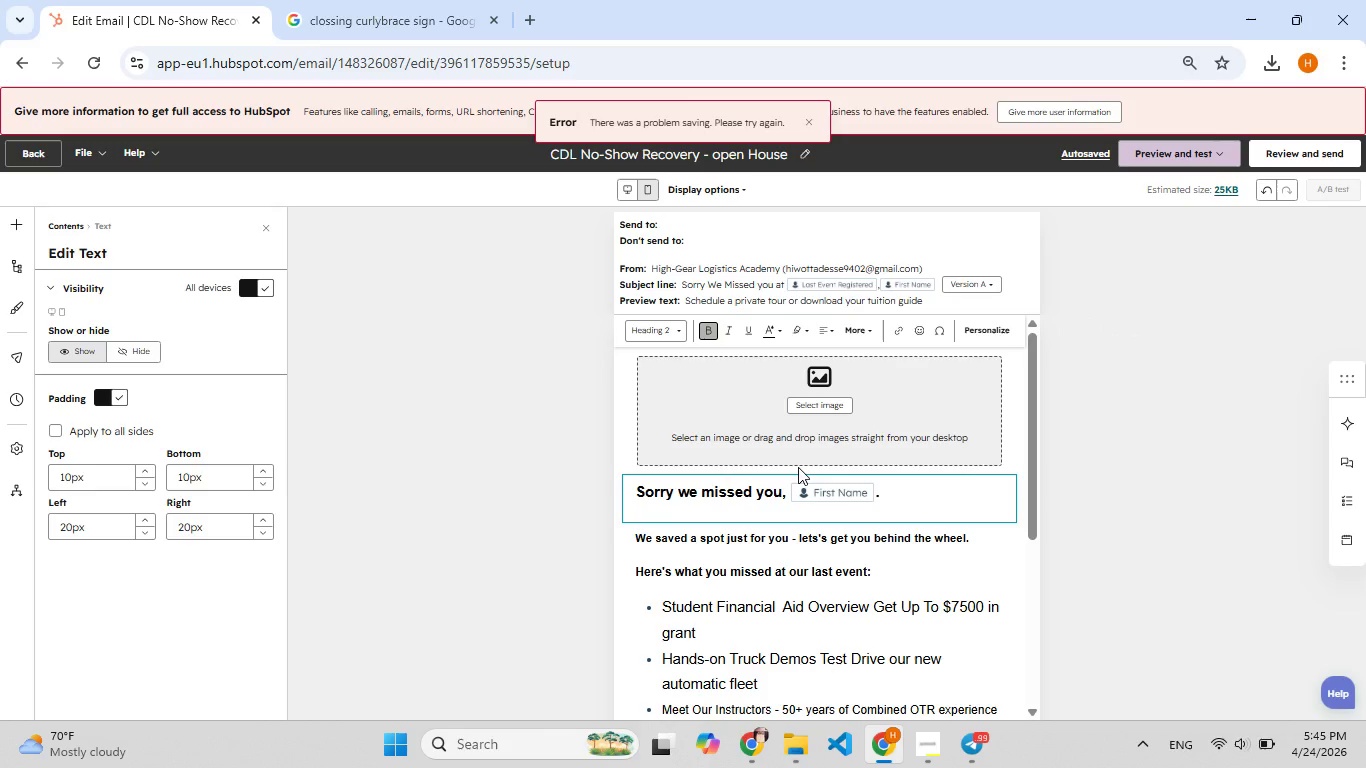 
scroll: coordinate [798, 467], scroll_direction: down, amount: 1.0
 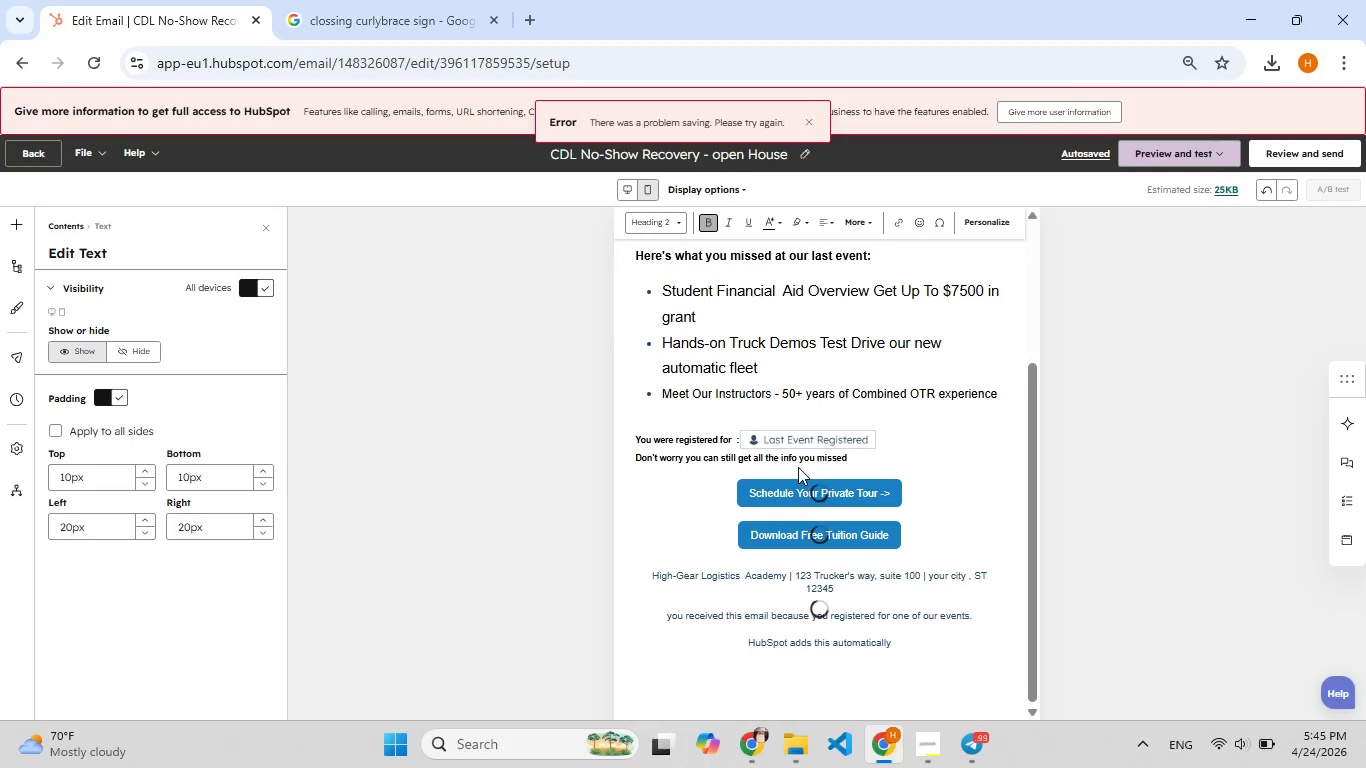 
scroll: coordinate [798, 467], scroll_direction: up, amount: 5.0
 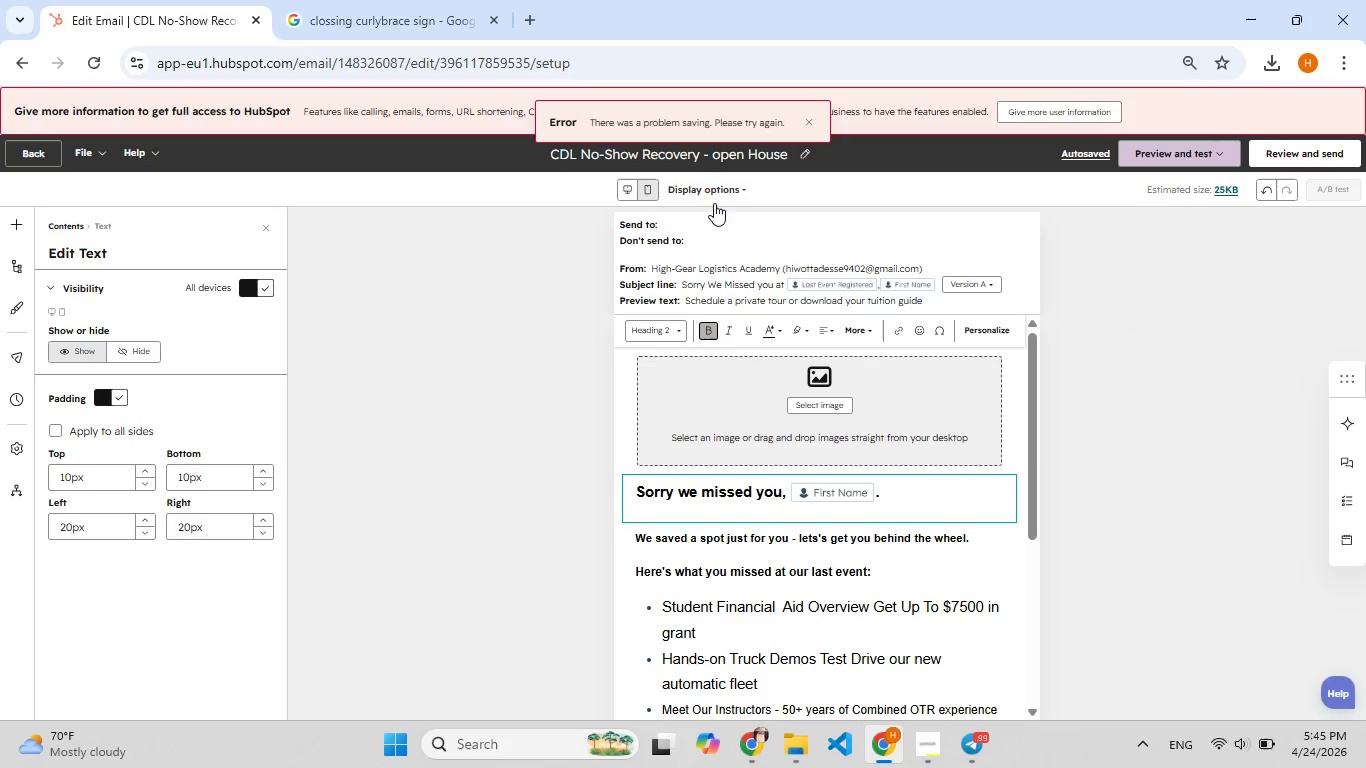 
left_click([624, 193])
 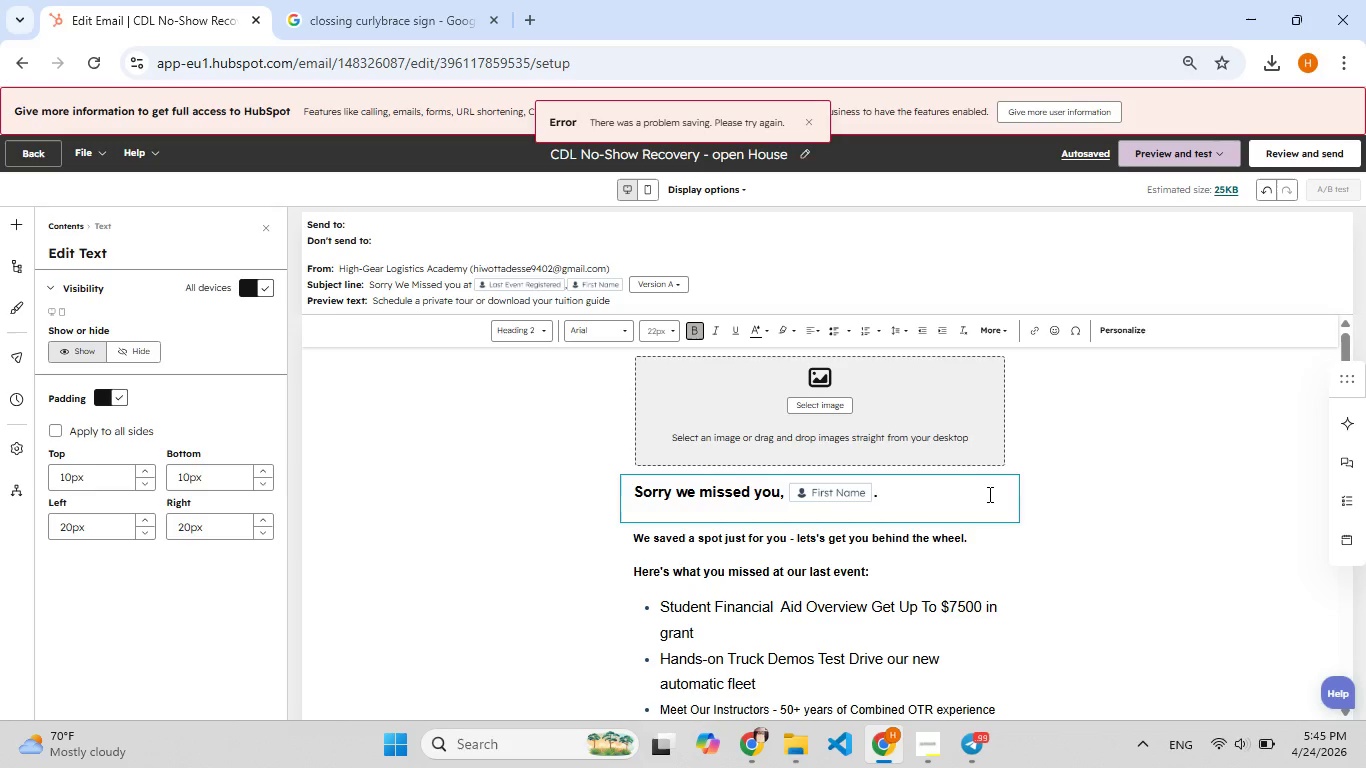 
scroll: coordinate [988, 495], scroll_direction: down, amount: 1.0
 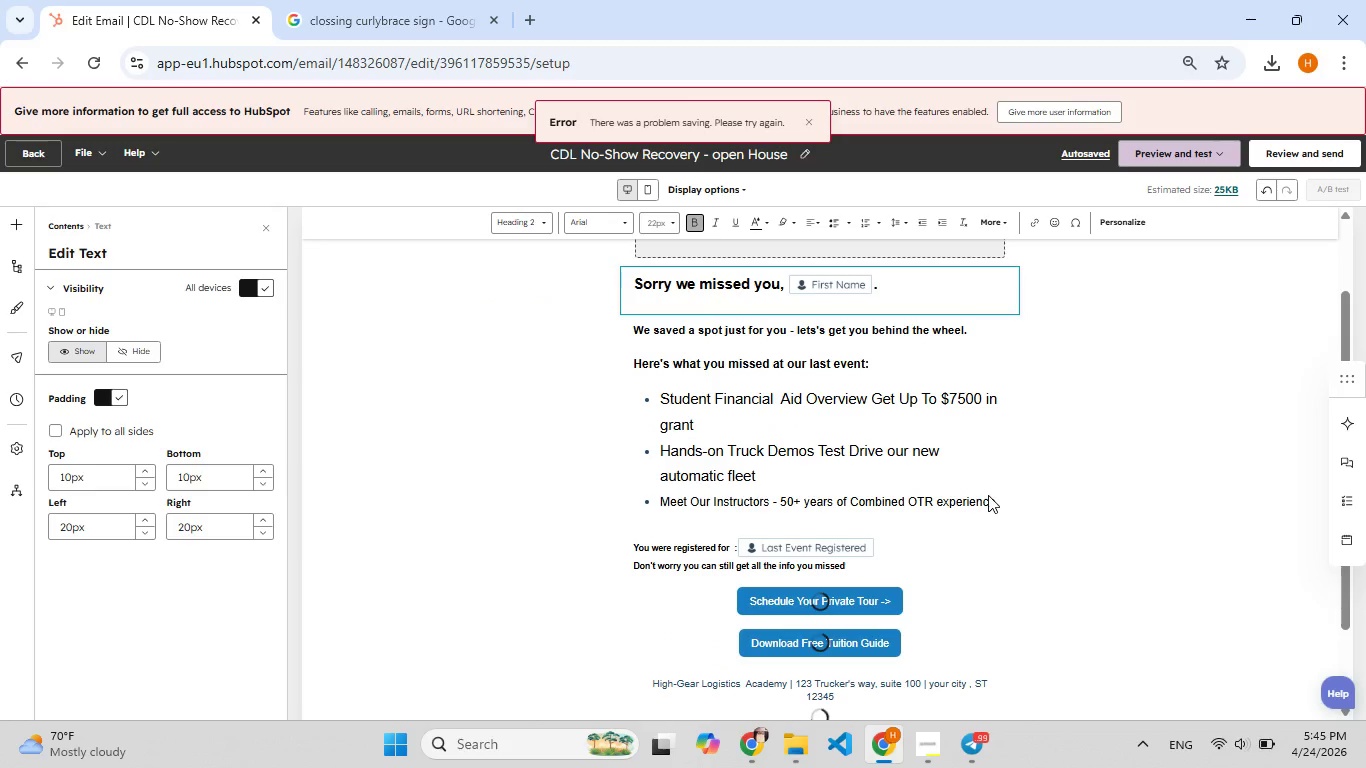 
scroll: coordinate [988, 495], scroll_direction: up, amount: 3.0
 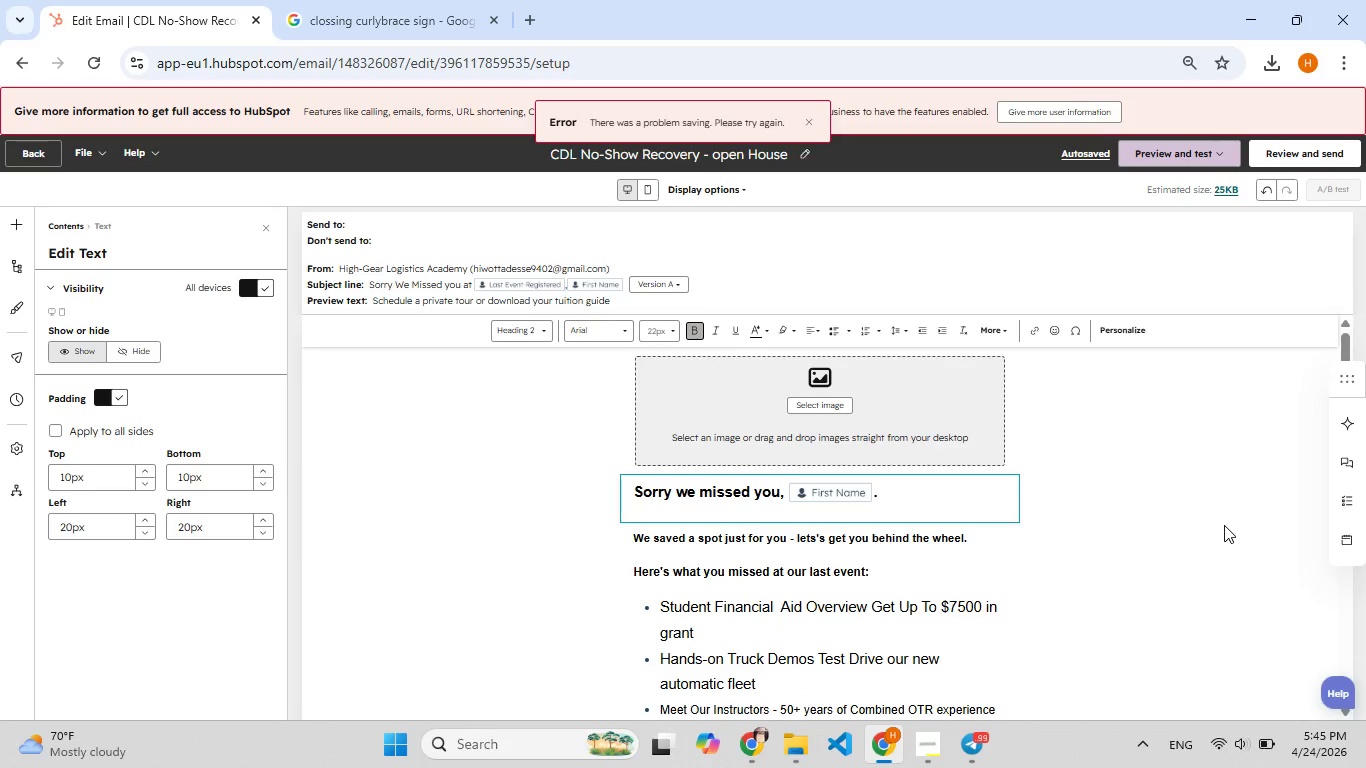 
hold_key(key=ShiftLeft, duration=1.39)
 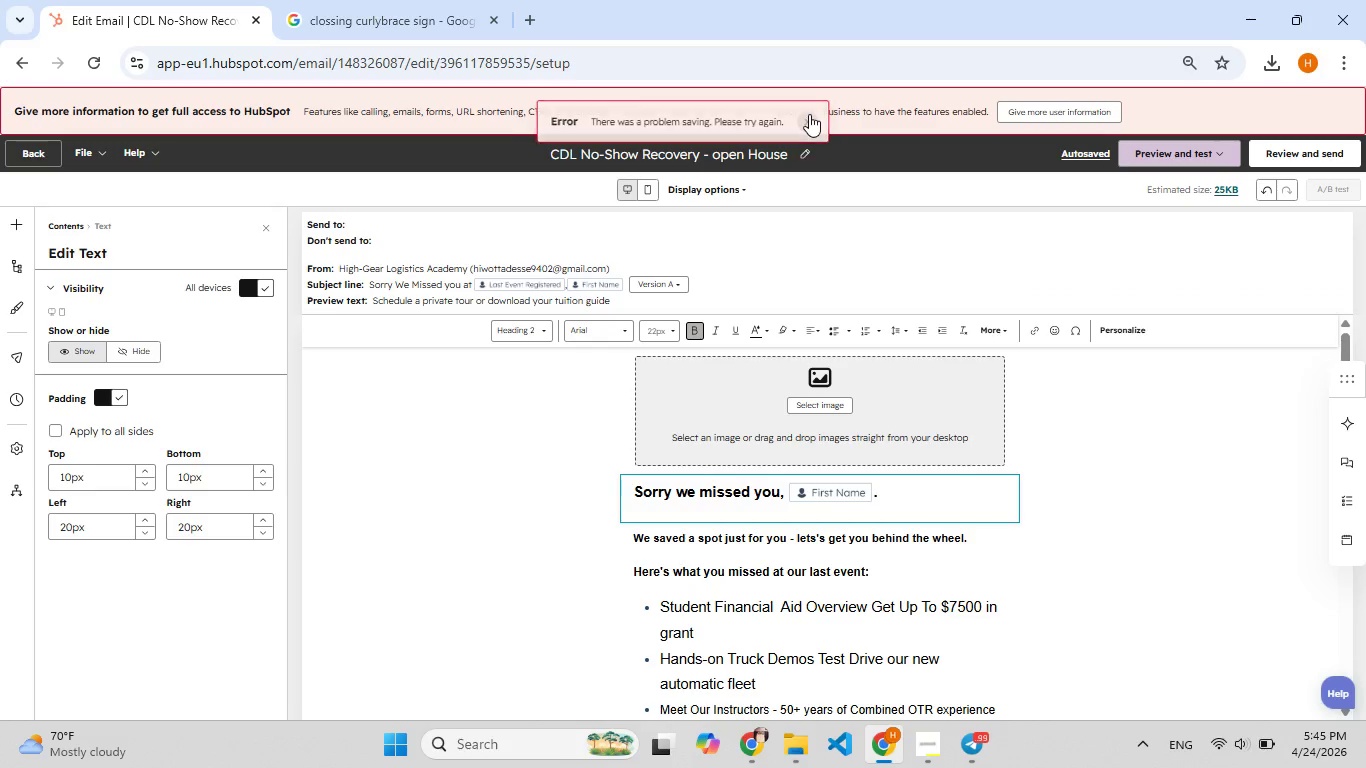 
wait(7.56)
 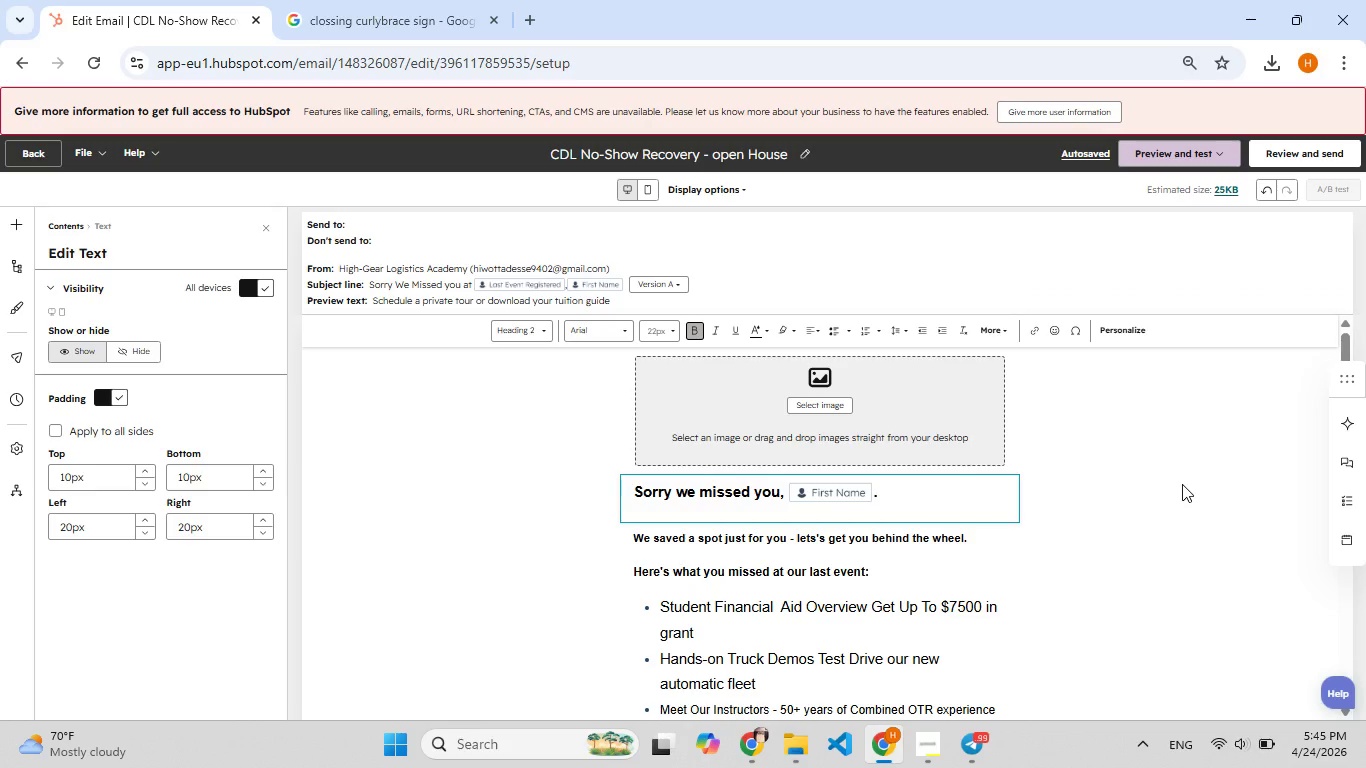 
hold_key(key=F5, duration=0.81)
 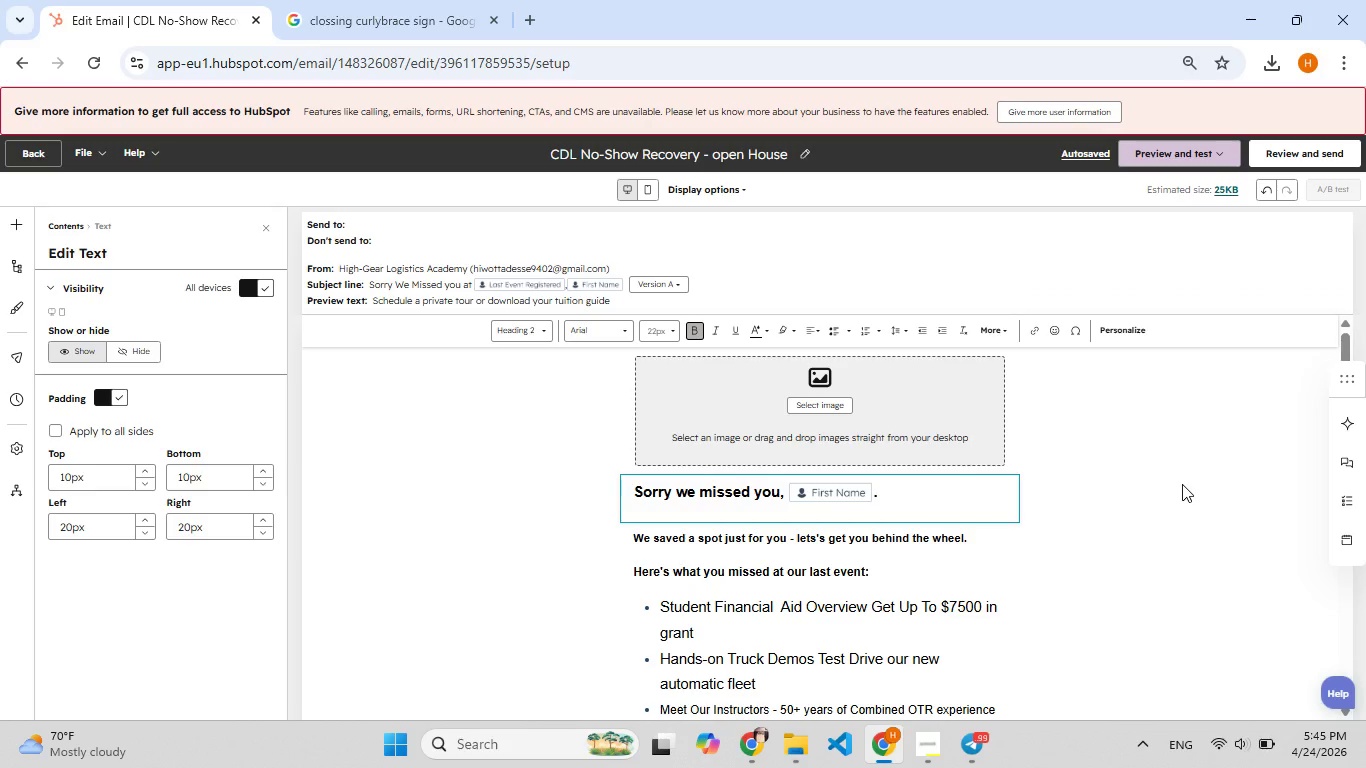 
key(Meta+Shift+S)
 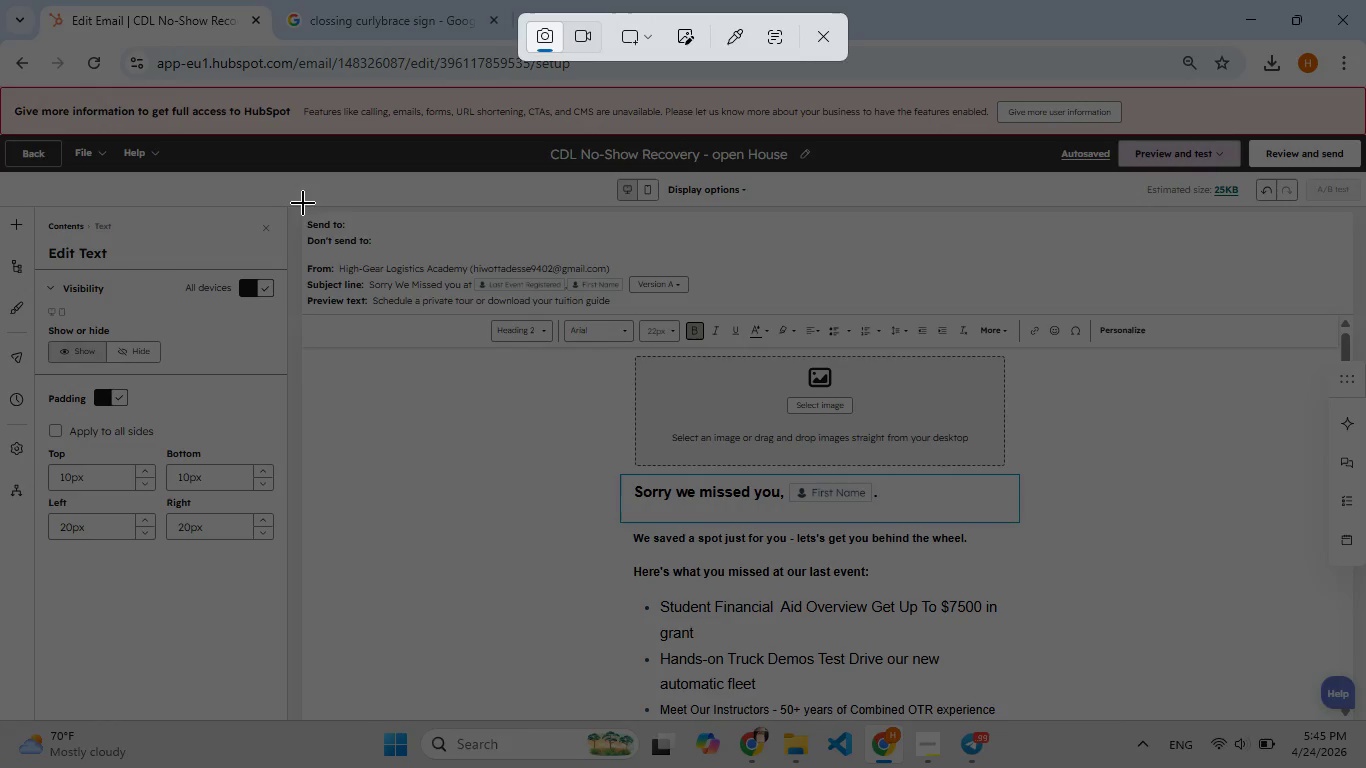 
left_click_drag(start_coordinate=[286, 190], to_coordinate=[1316, 720])
 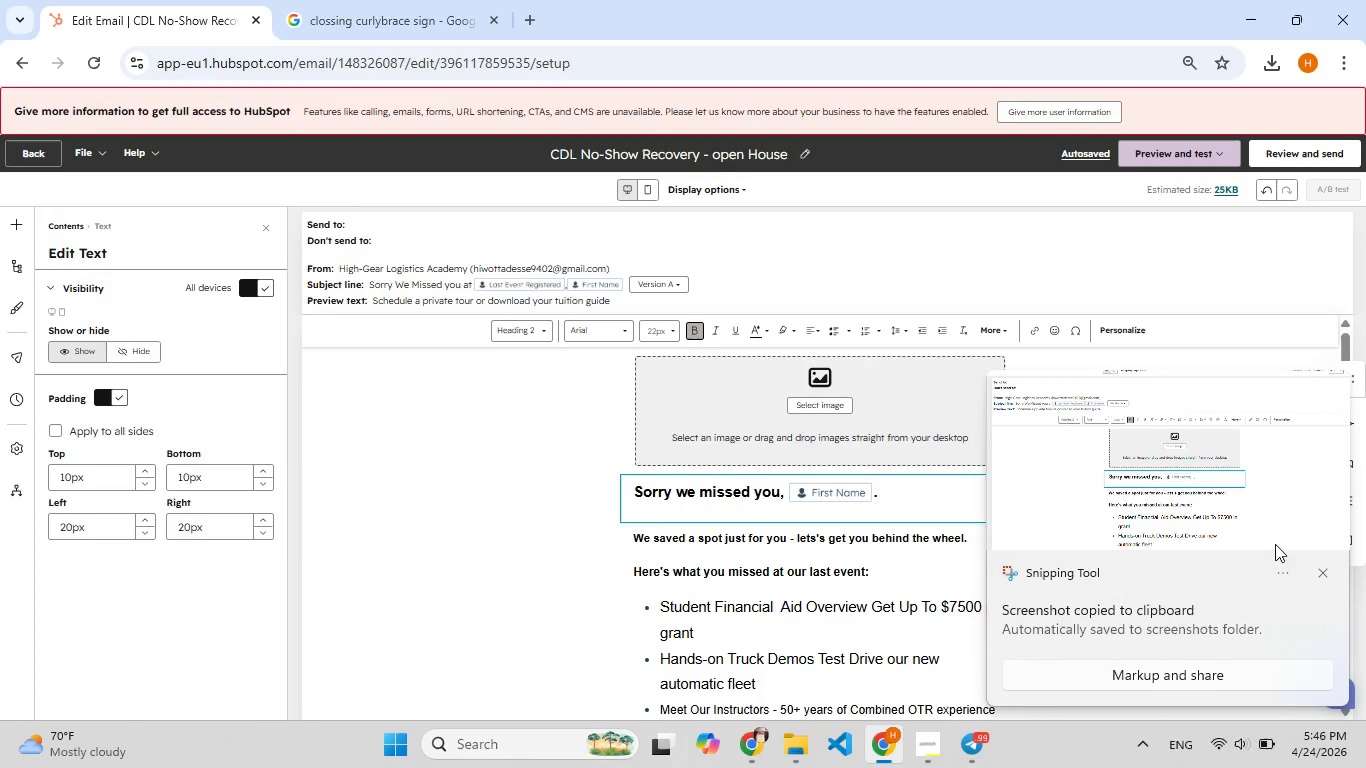 
left_click([1320, 567])
 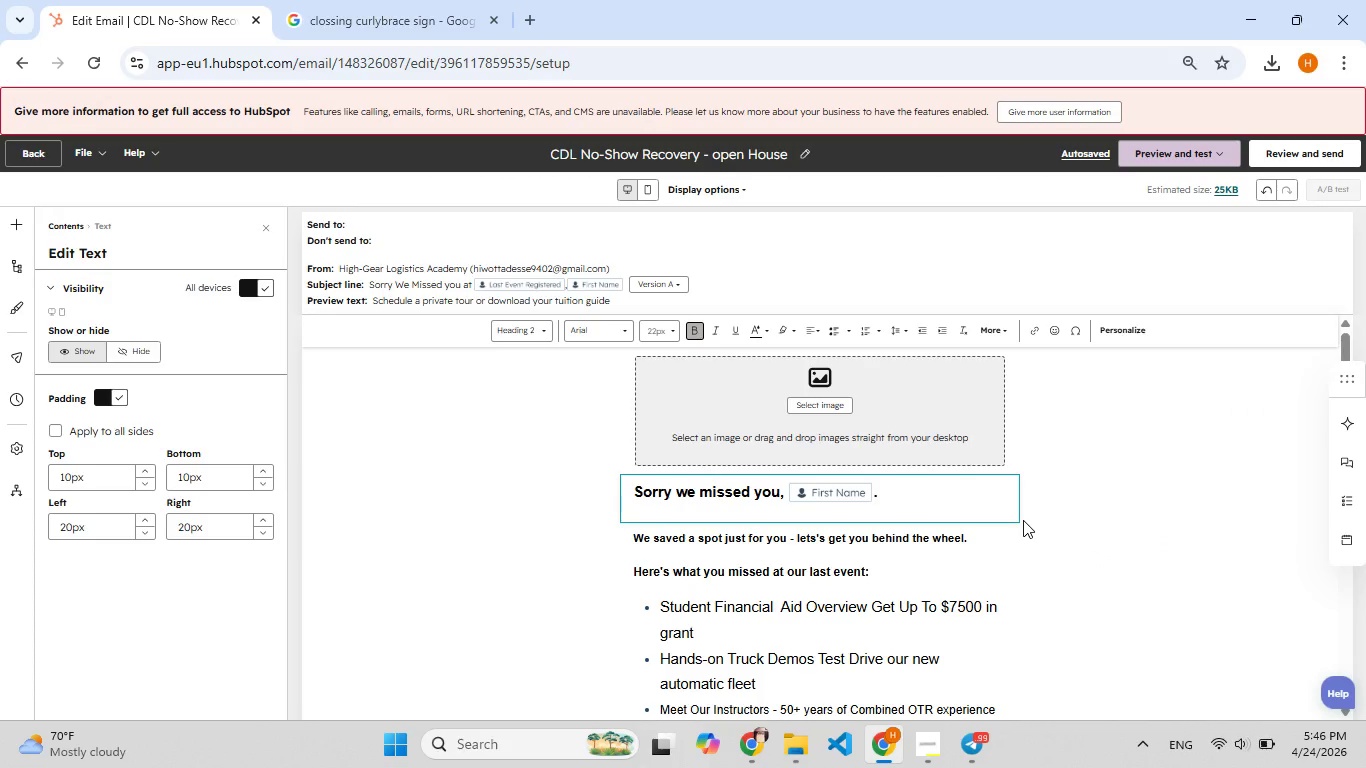 
hold_key(key=F4, duration=0.97)
 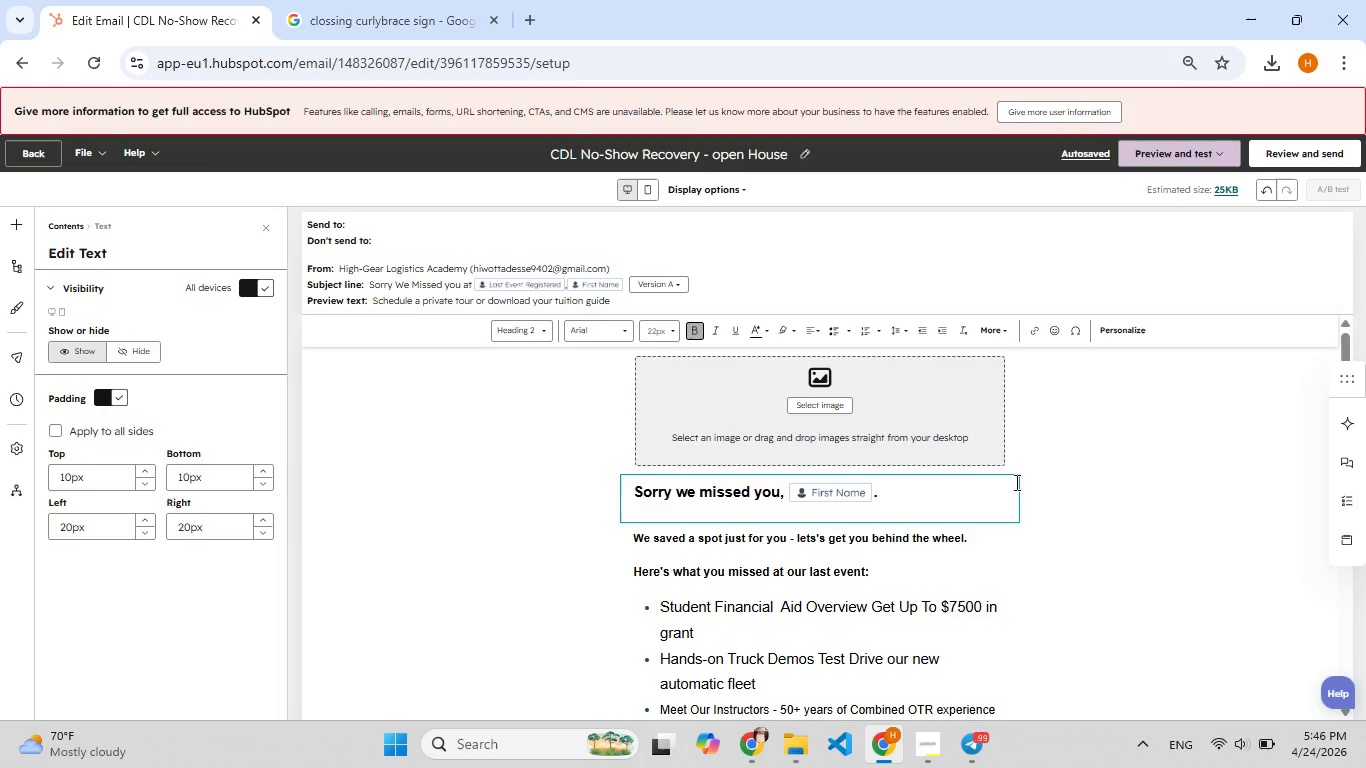 
key(Shift+S)
 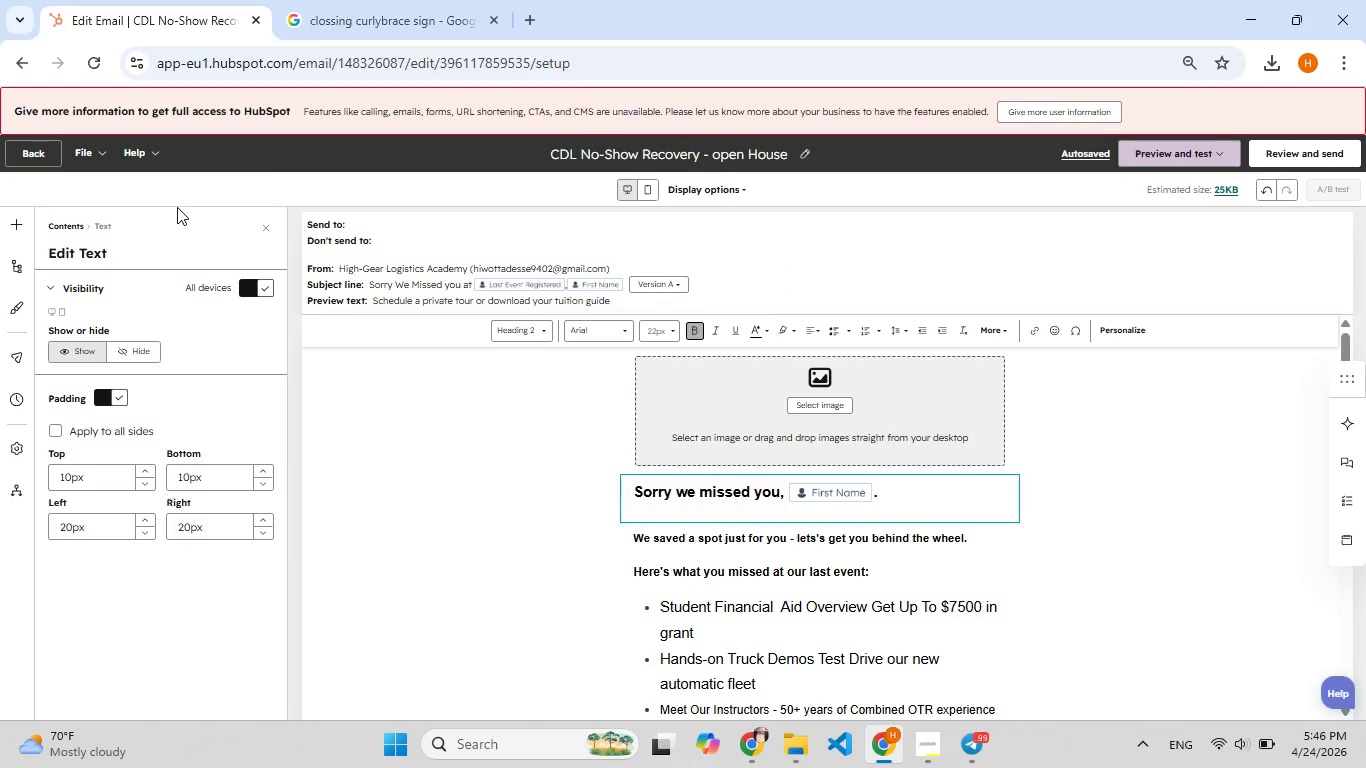 
wait(6.24)
 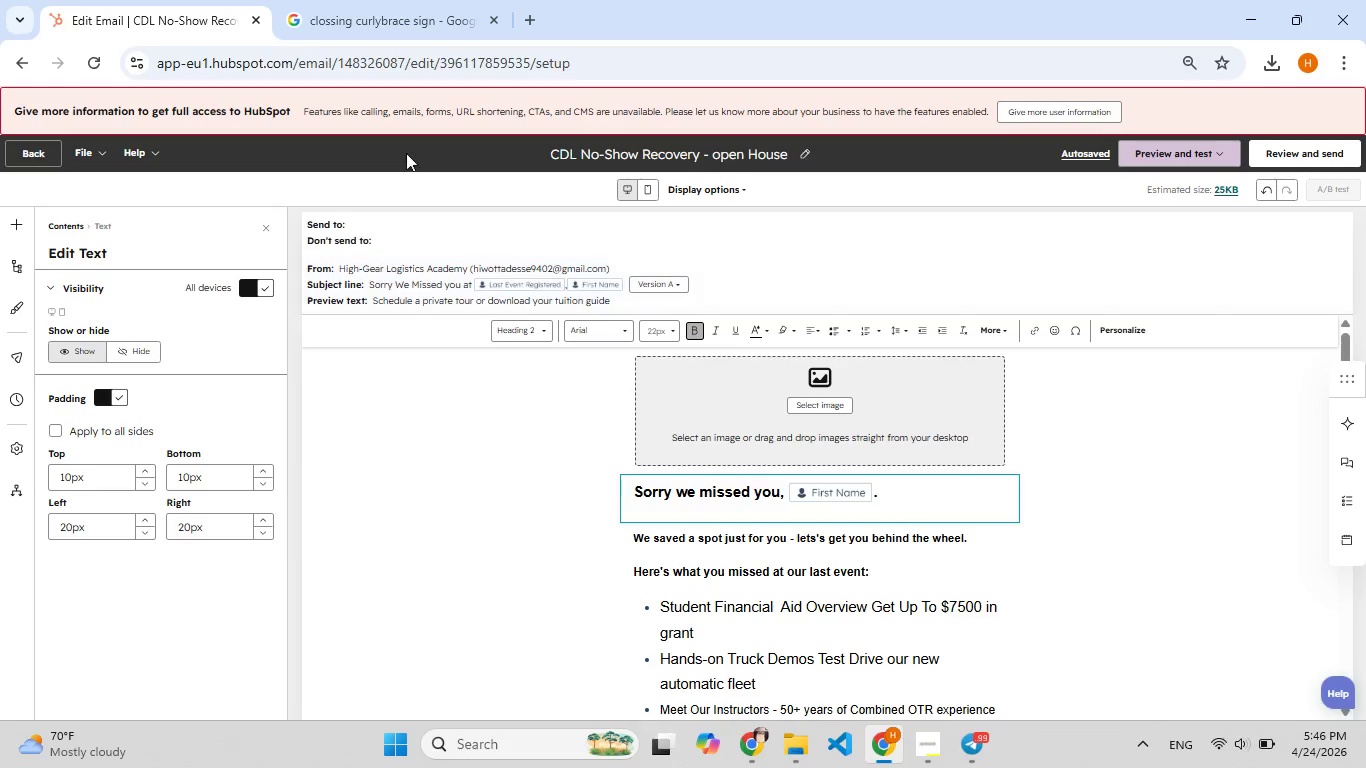 
hold_key(key=ShiftLeft, duration=2.38)
 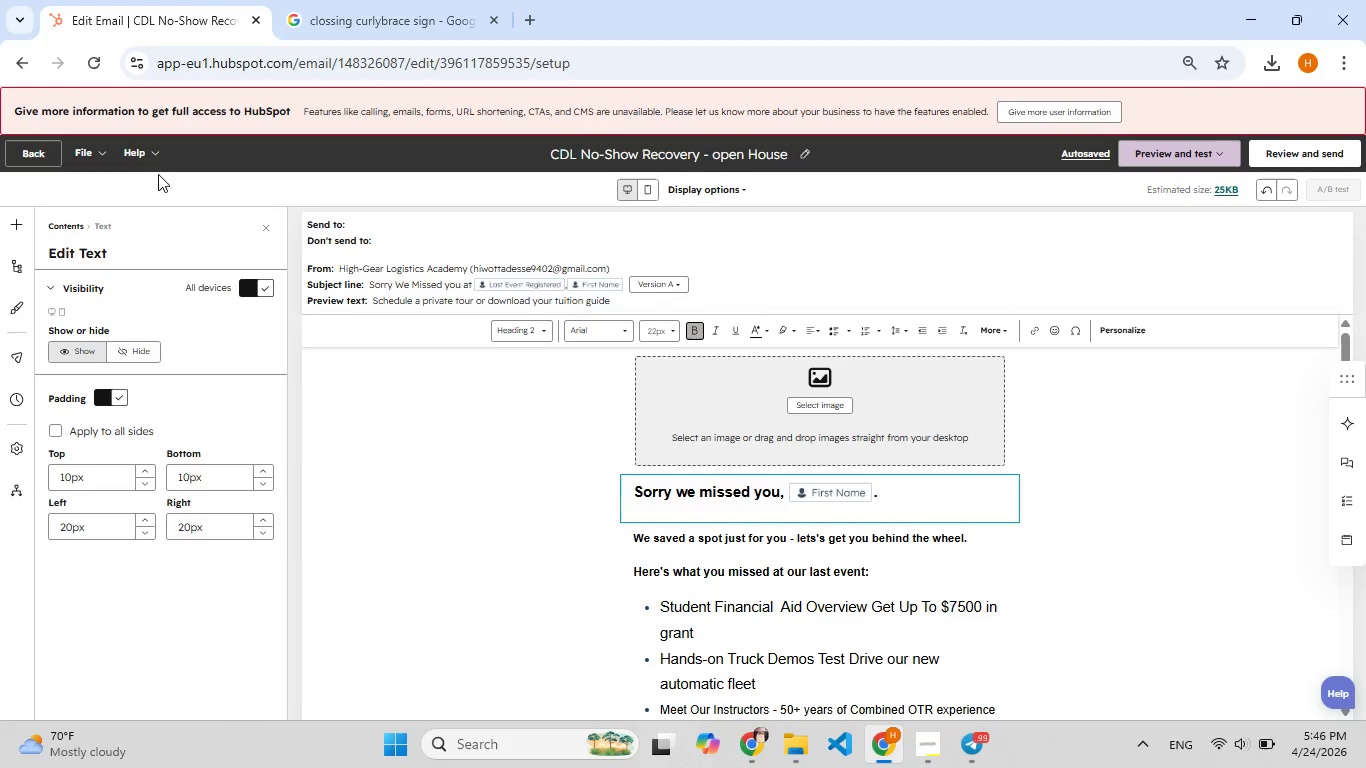 
hold_key(key=MetaLeft, duration=0.83)
 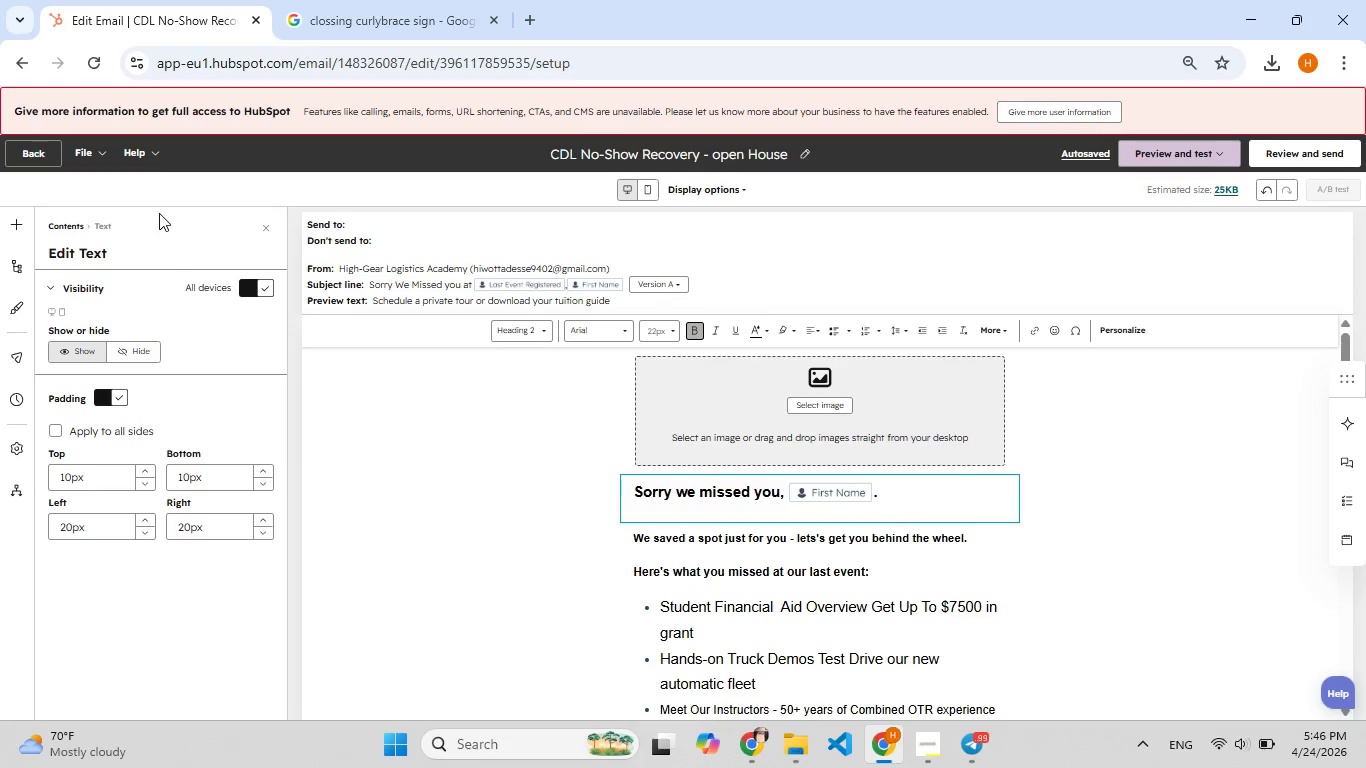 
hold_key(key=F5, duration=0.83)
 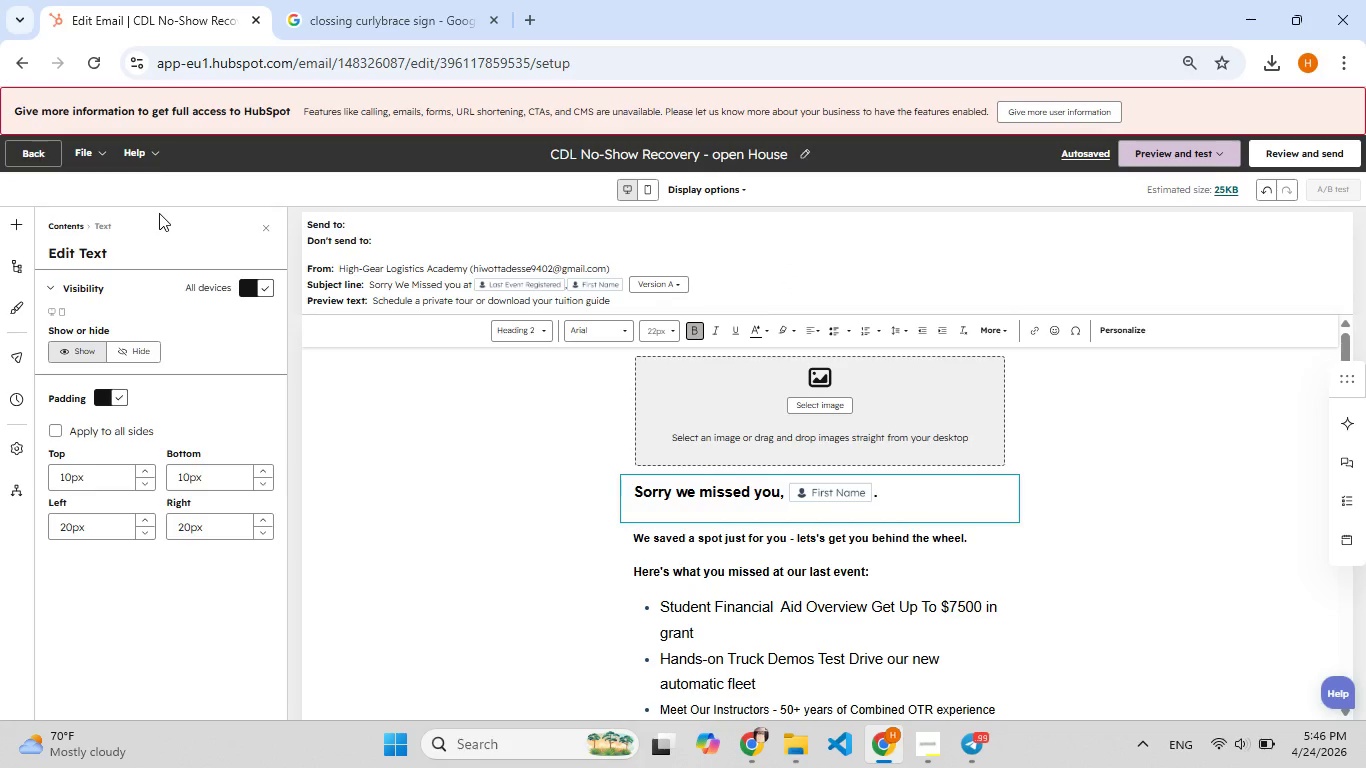 
hold_key(key=S, duration=0.31)
 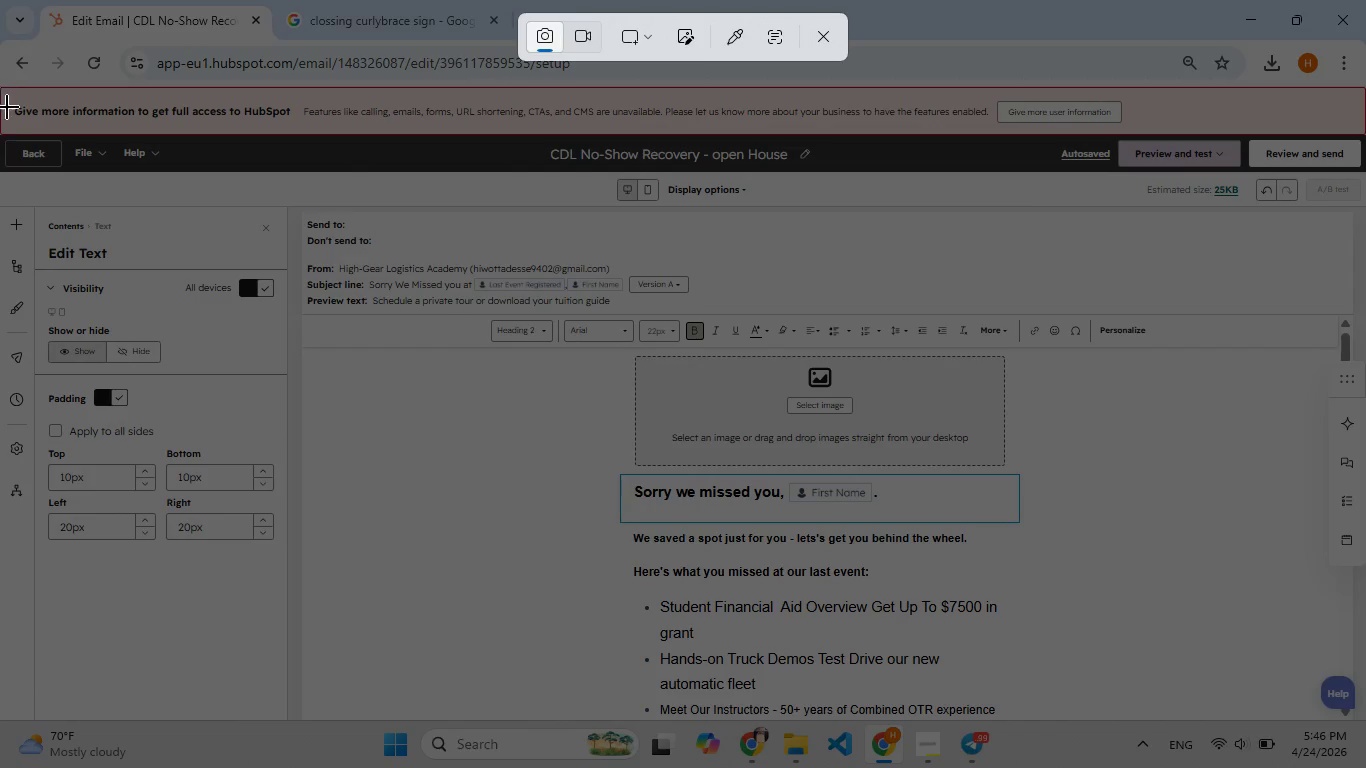 
left_click_drag(start_coordinate=[4, 138], to_coordinate=[1320, 721])
 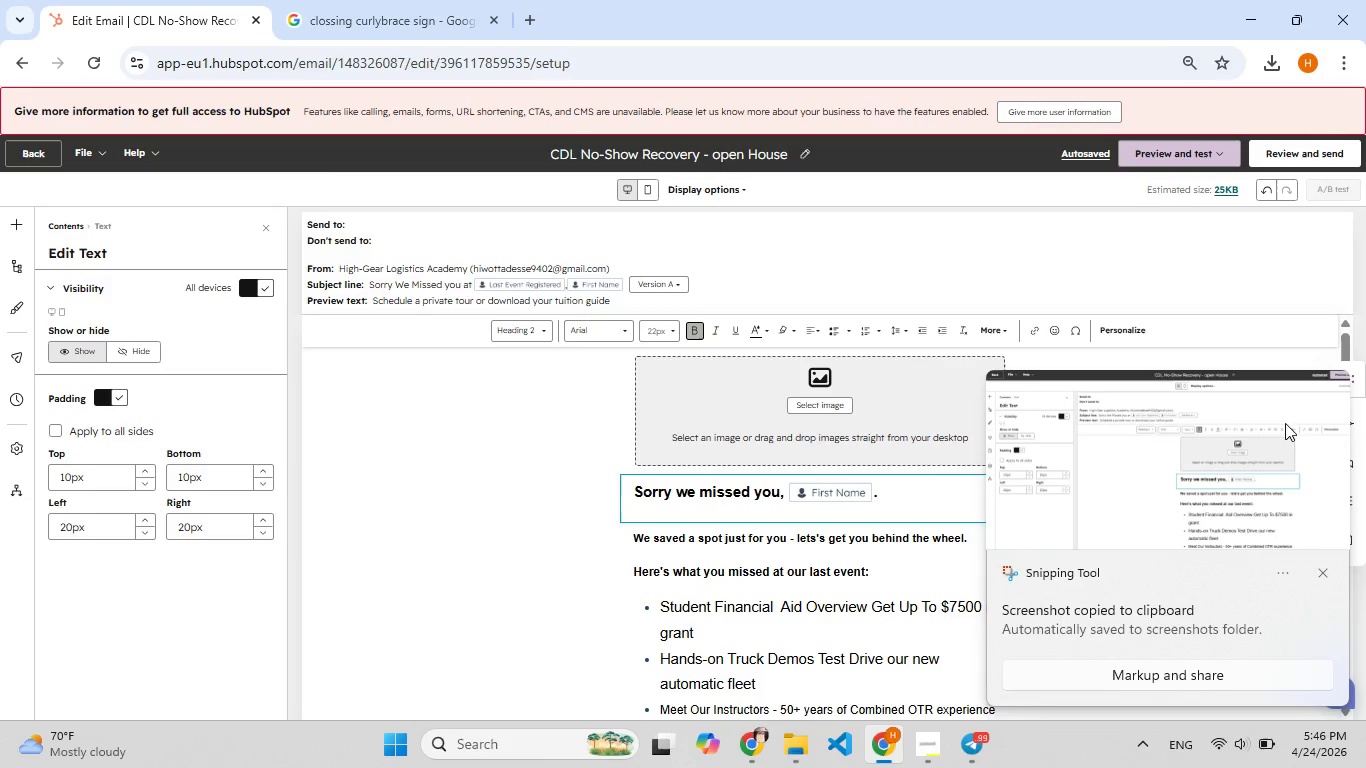 
left_click([1195, 500])
 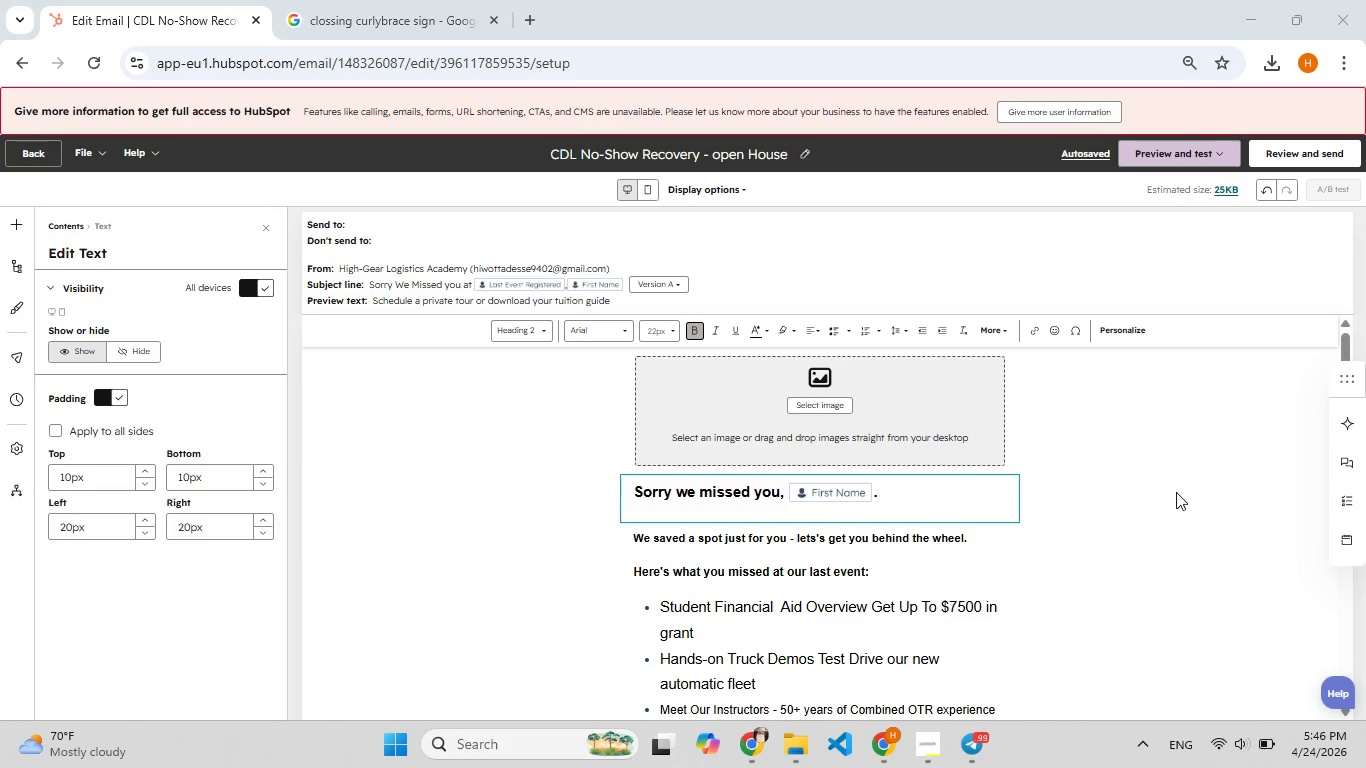 
mouse_move([11, 344])
 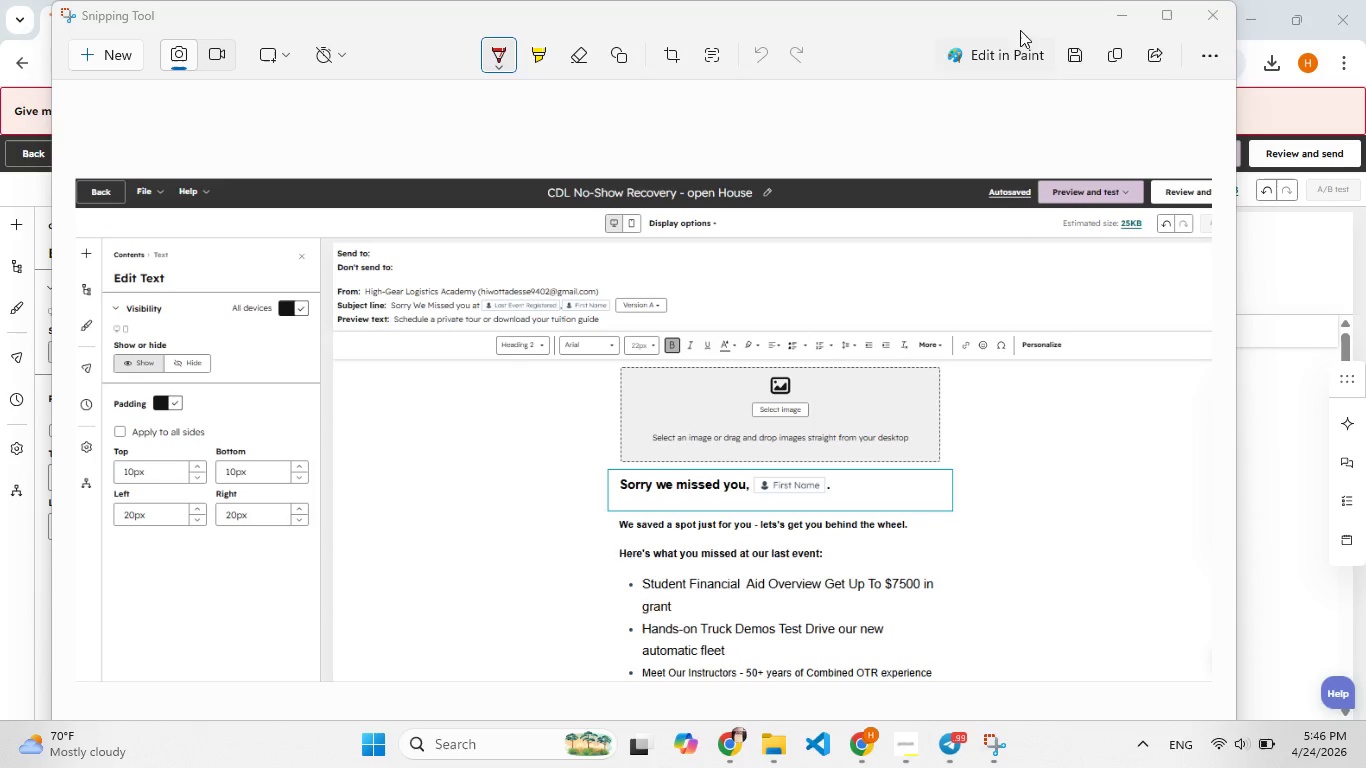 
left_click([1078, 51])
 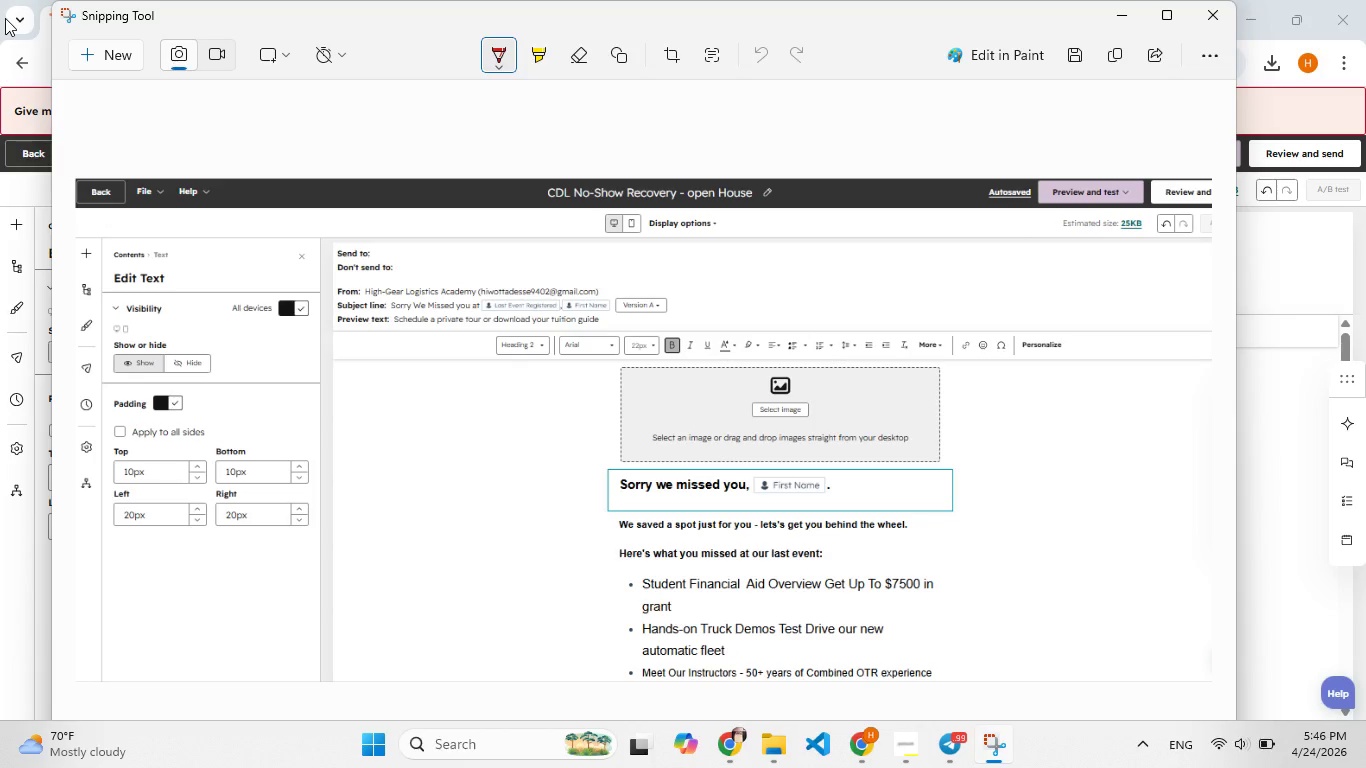 
key(2)
 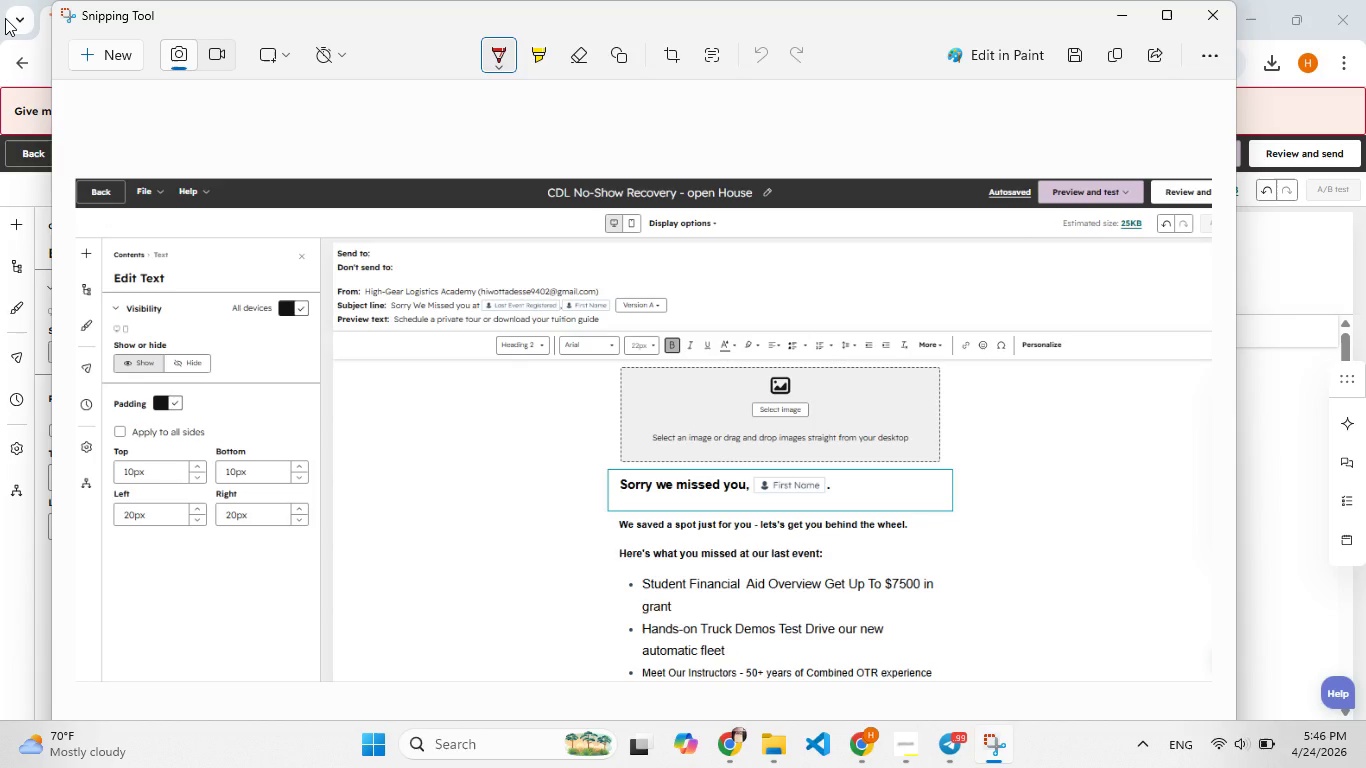 
hold_key(key=ShiftRight, duration=0.62)
 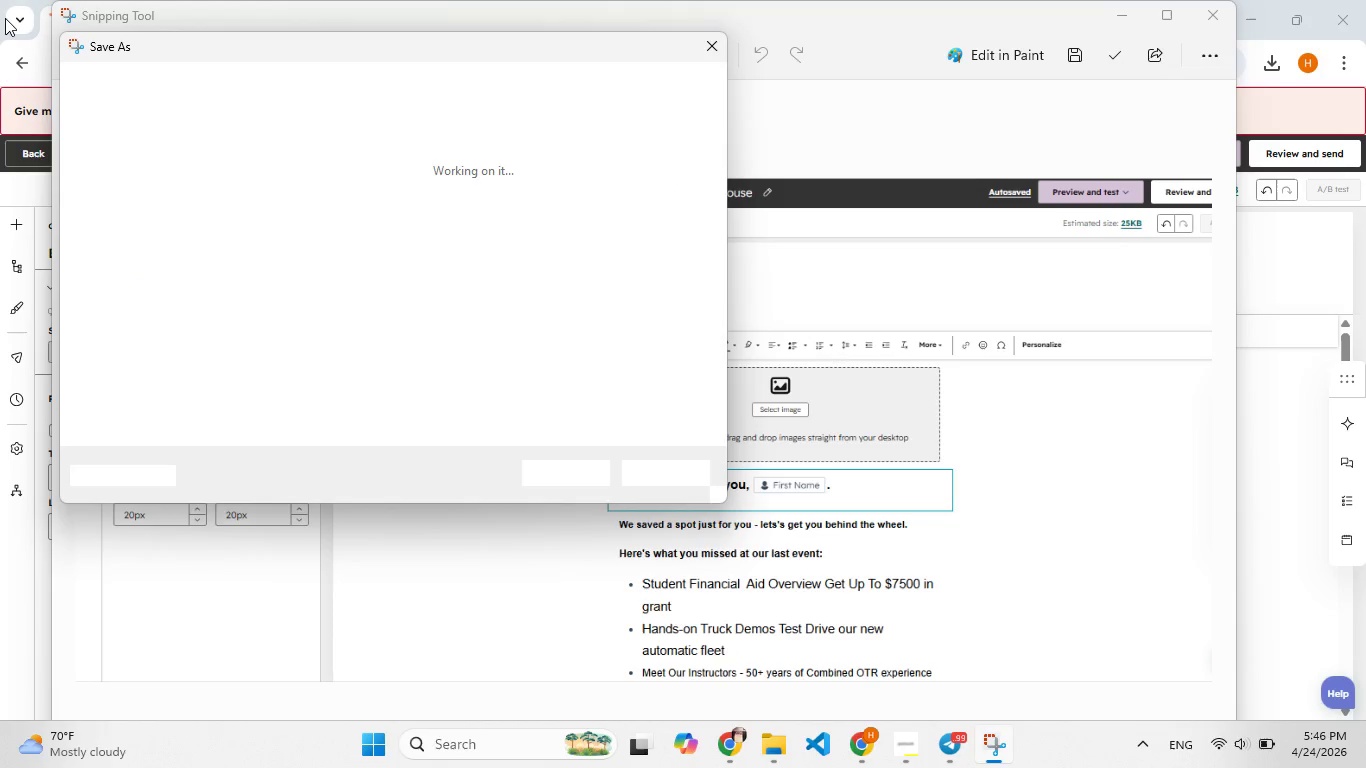 
hold_key(key=Minus, duration=4.19)
 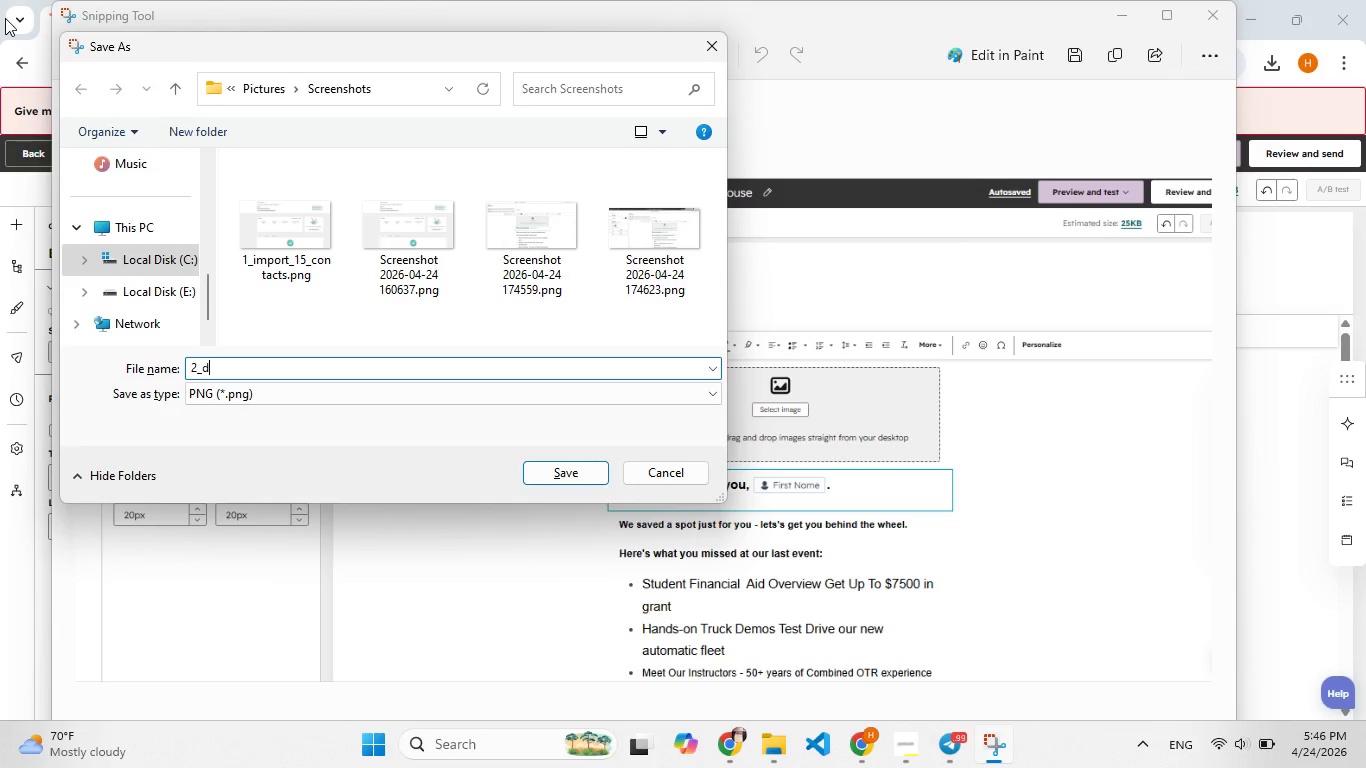 
type(2desktop)
 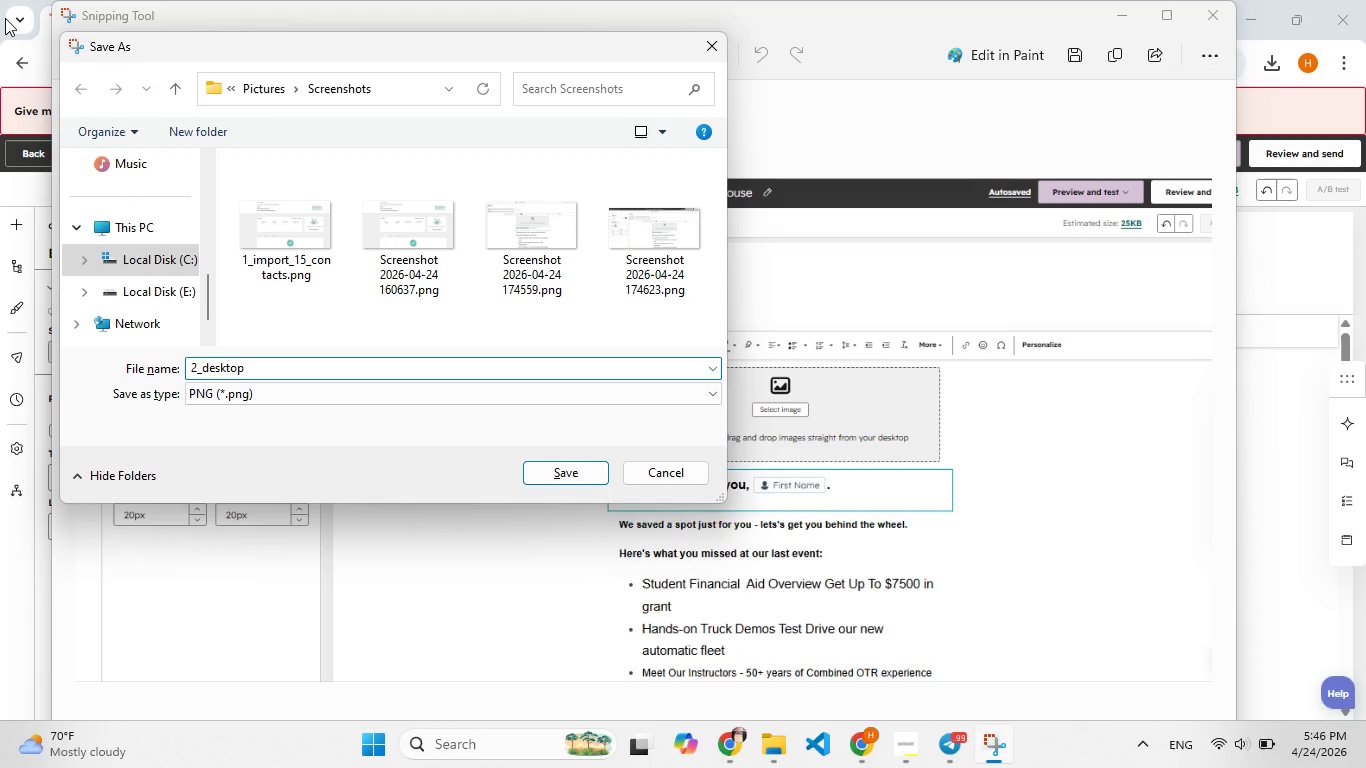 
wait(5.44)
 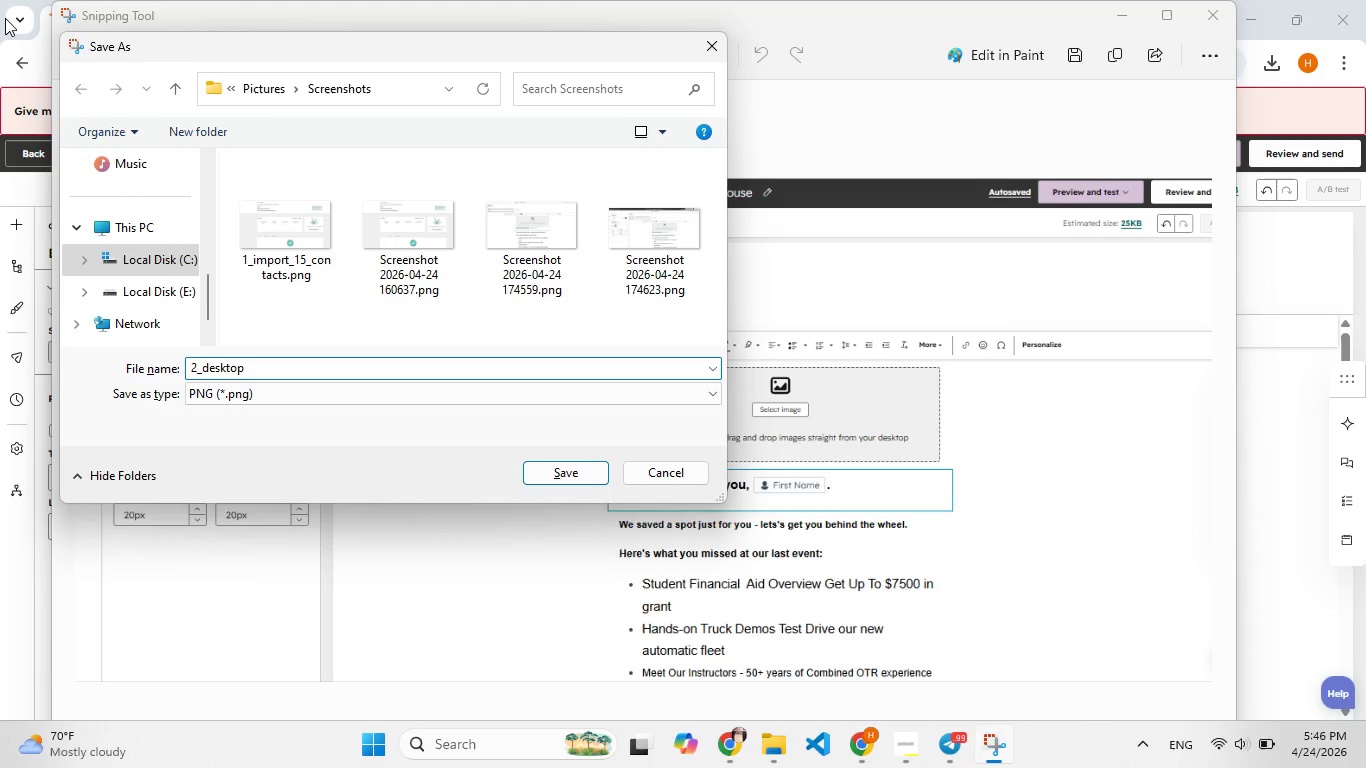 
type(_email_desi[F8]gn)
 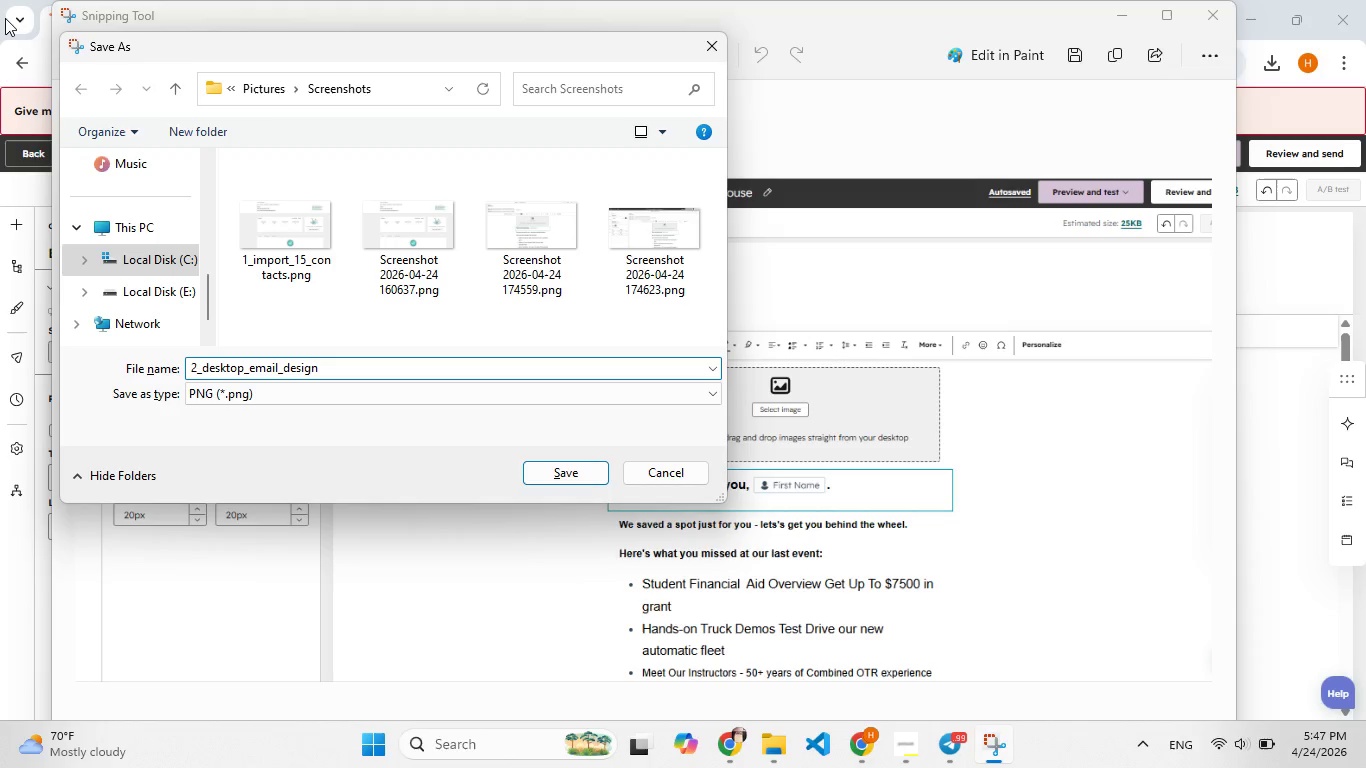 
left_click([572, 471])
 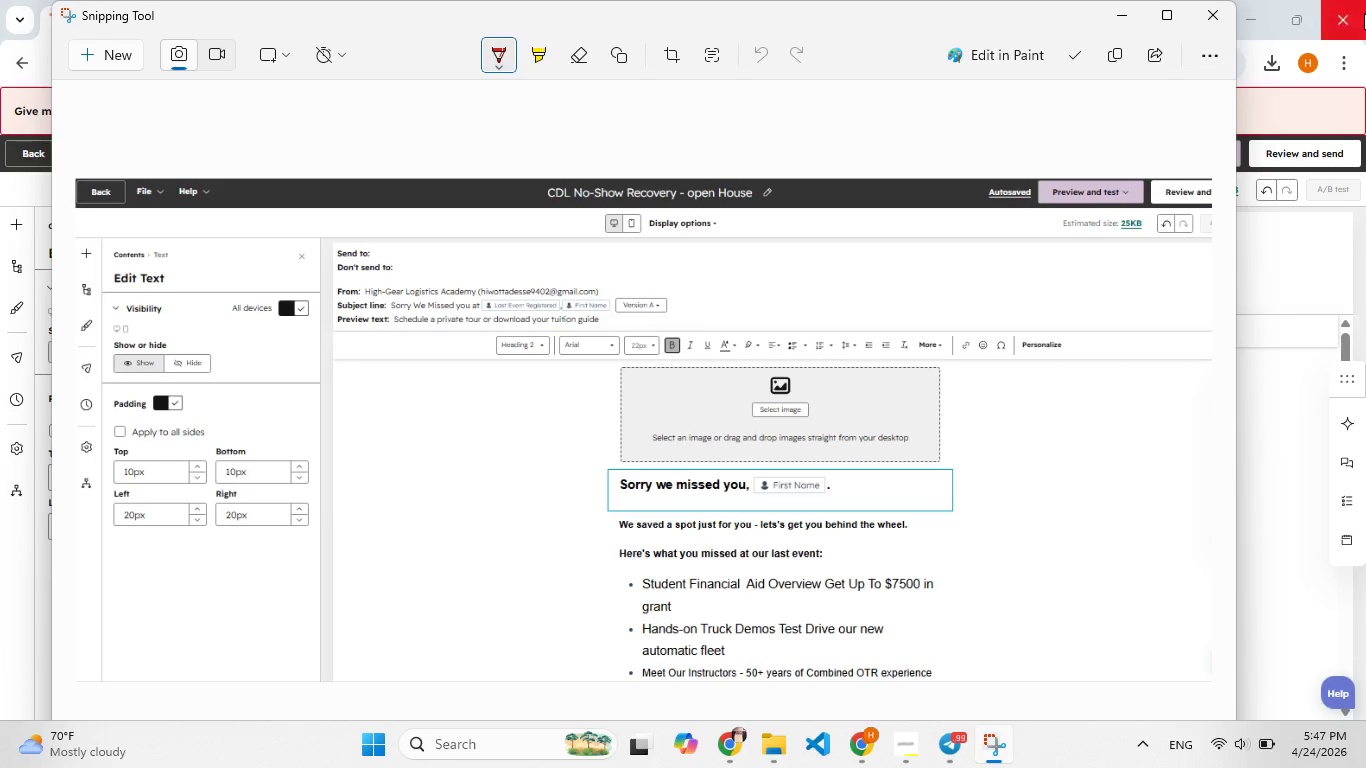 
left_click([1230, 23])
 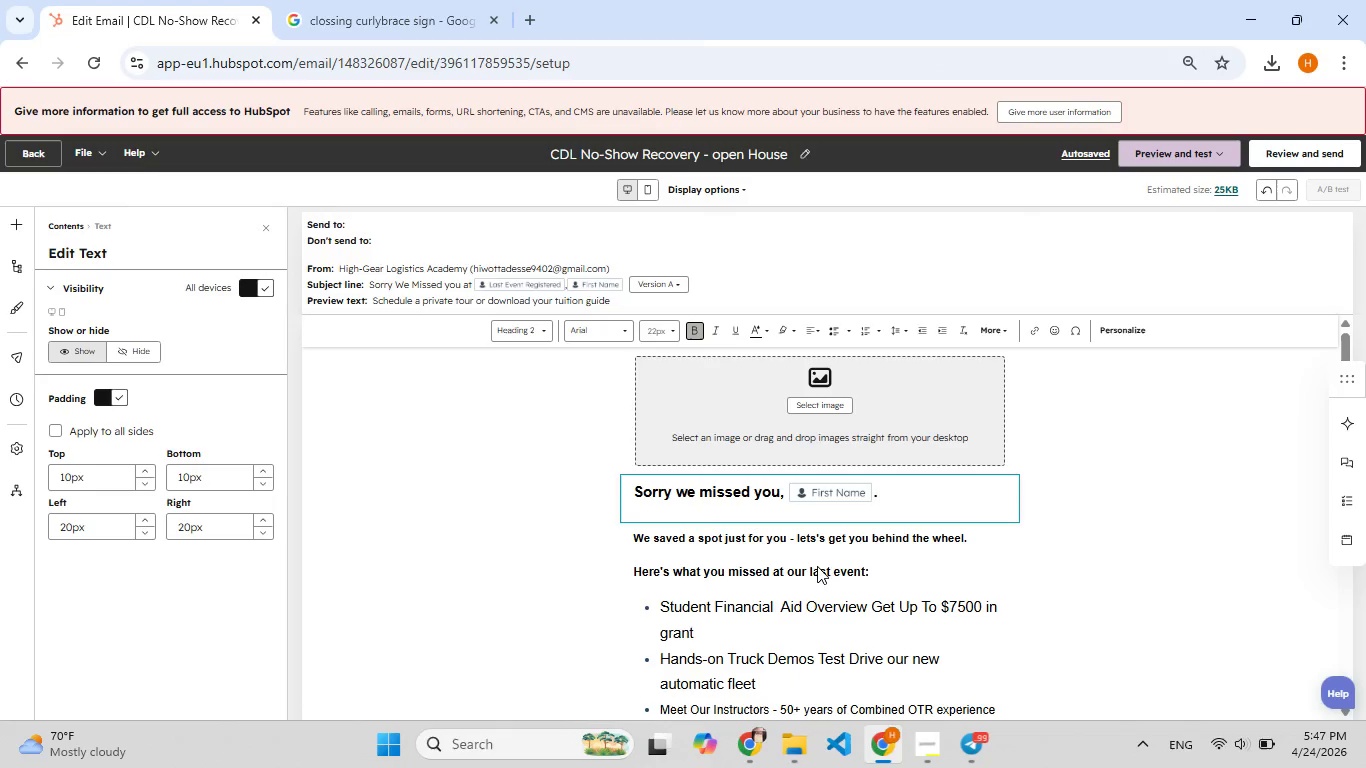 
scroll: coordinate [817, 566], scroll_direction: down, amount: 2.0
 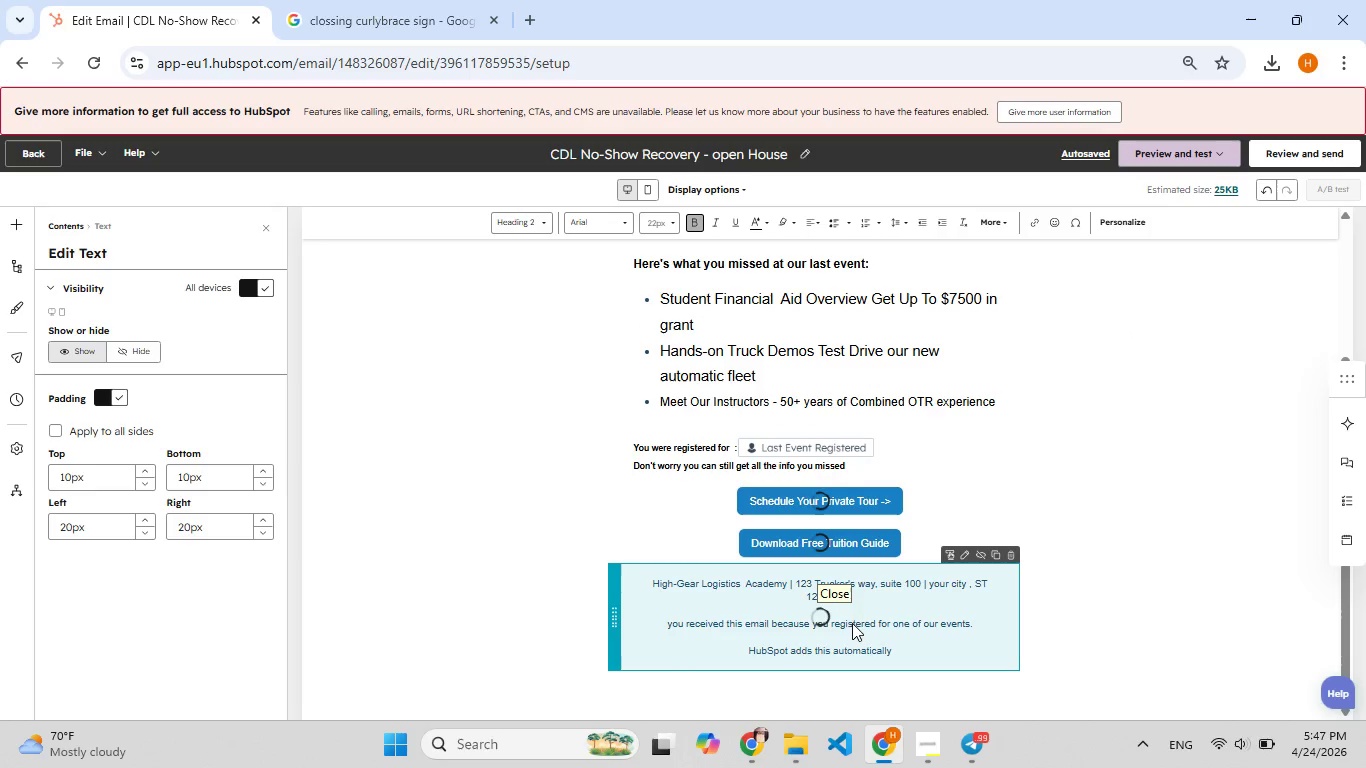 
wait(8.17)
 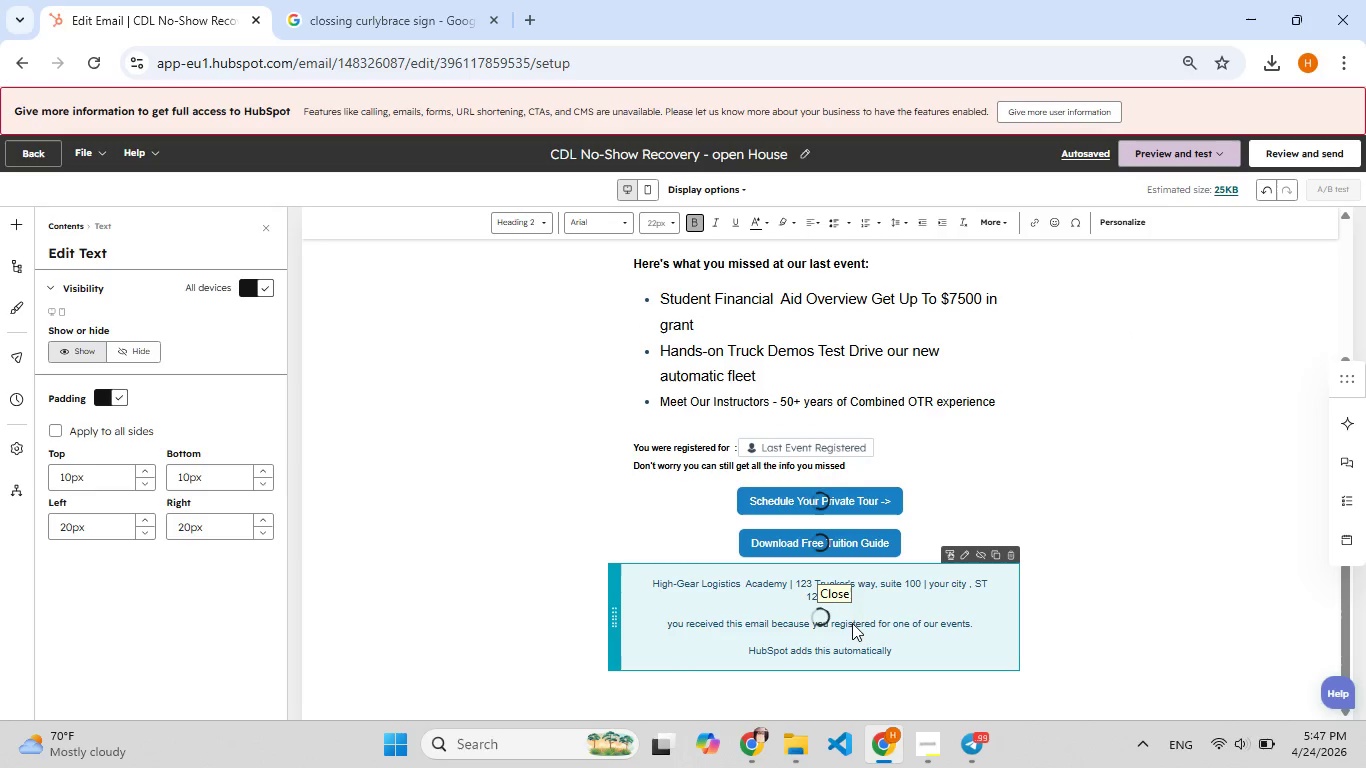 
hold_key(key=ShiftLeft, duration=1.5)
 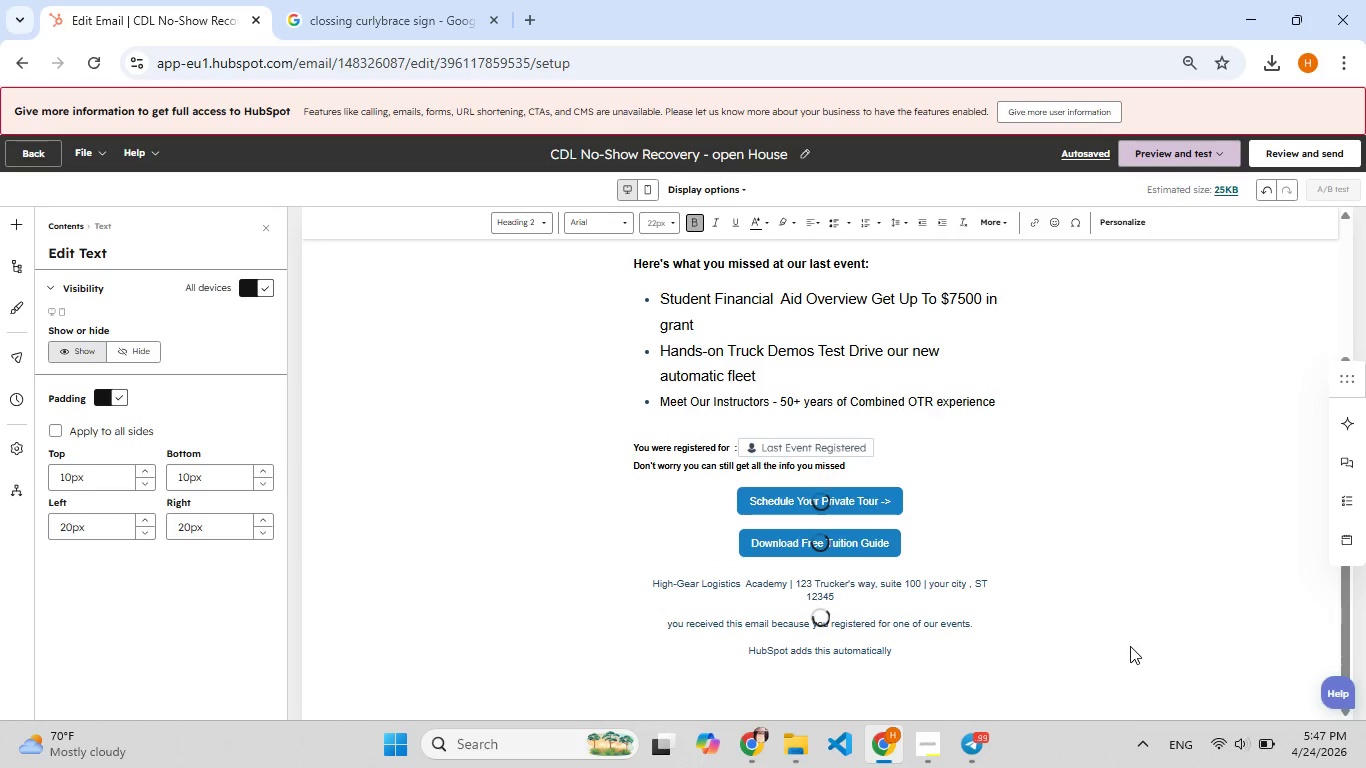 
key(Shift+ShiftLeft)
 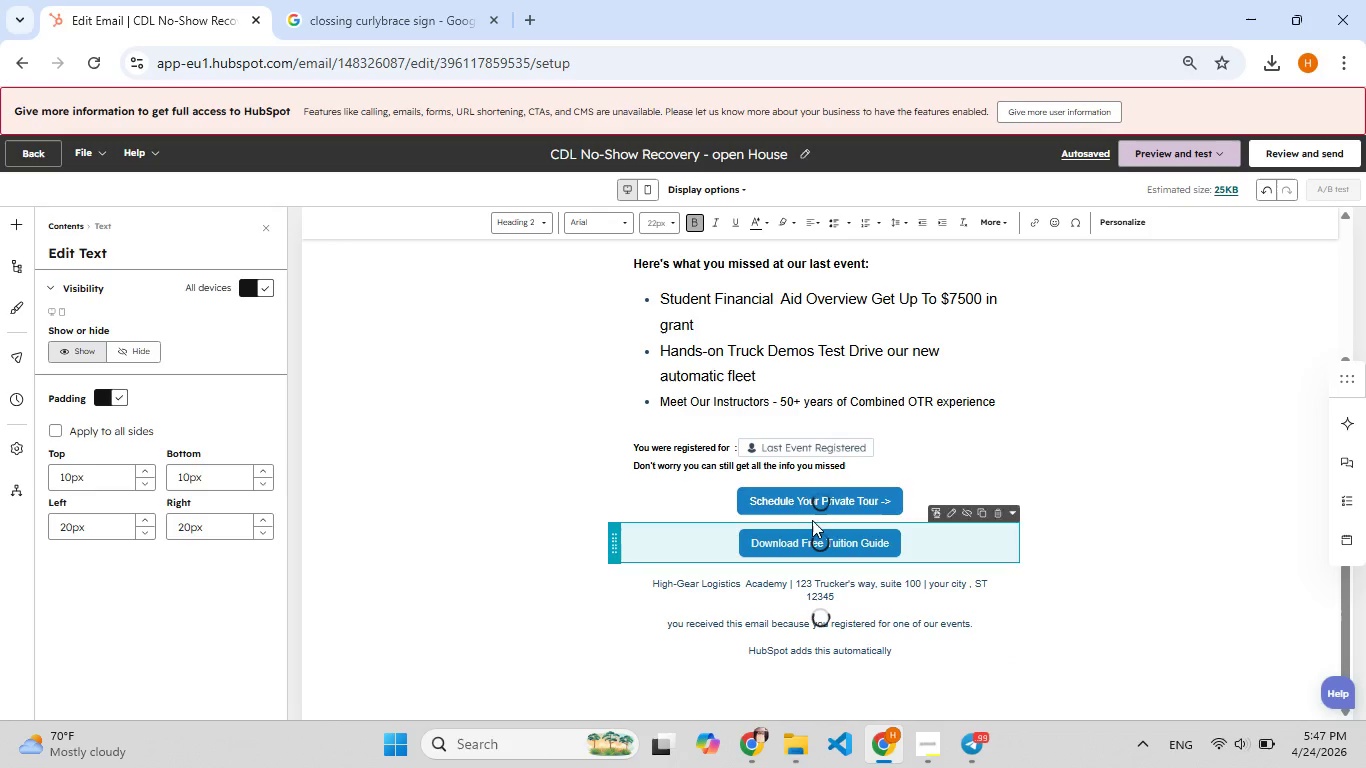 
double_click([810, 506])
 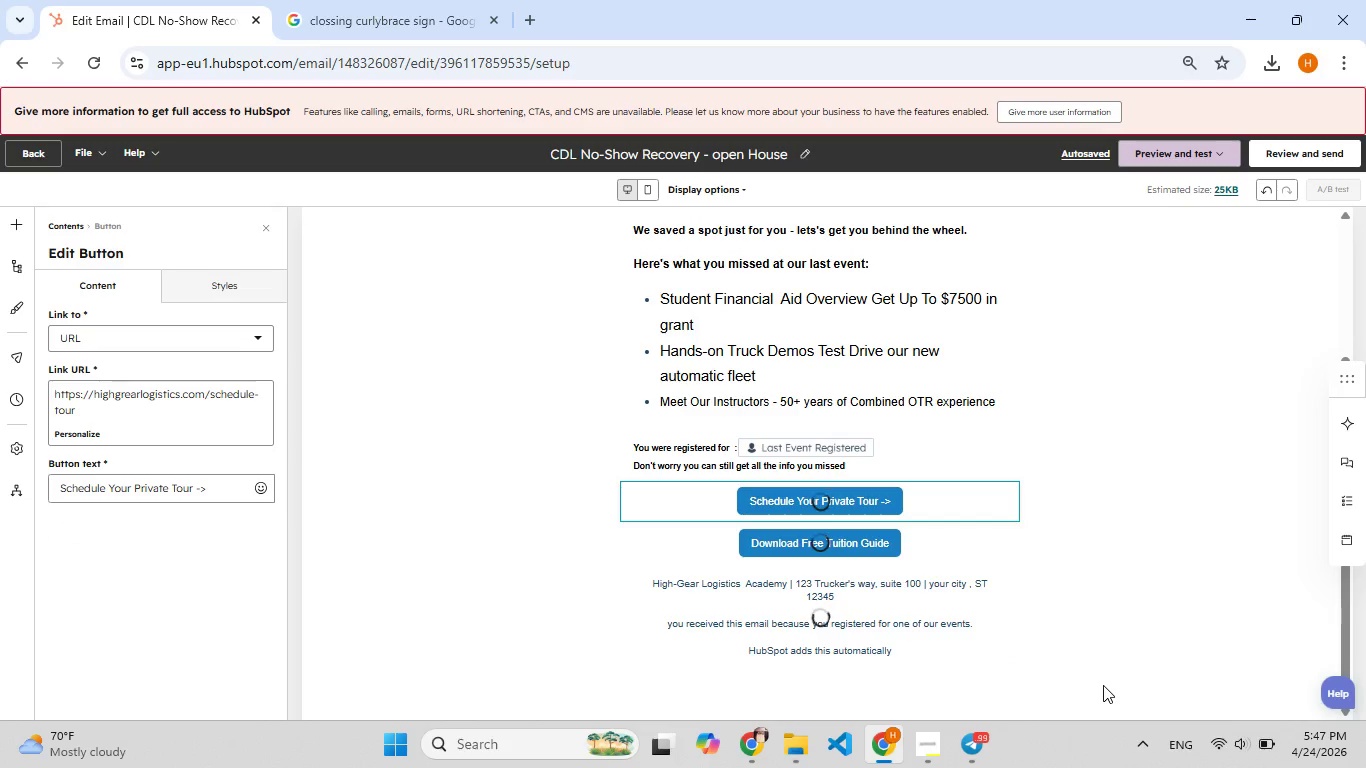 
key(Shift+ShiftLeft)
 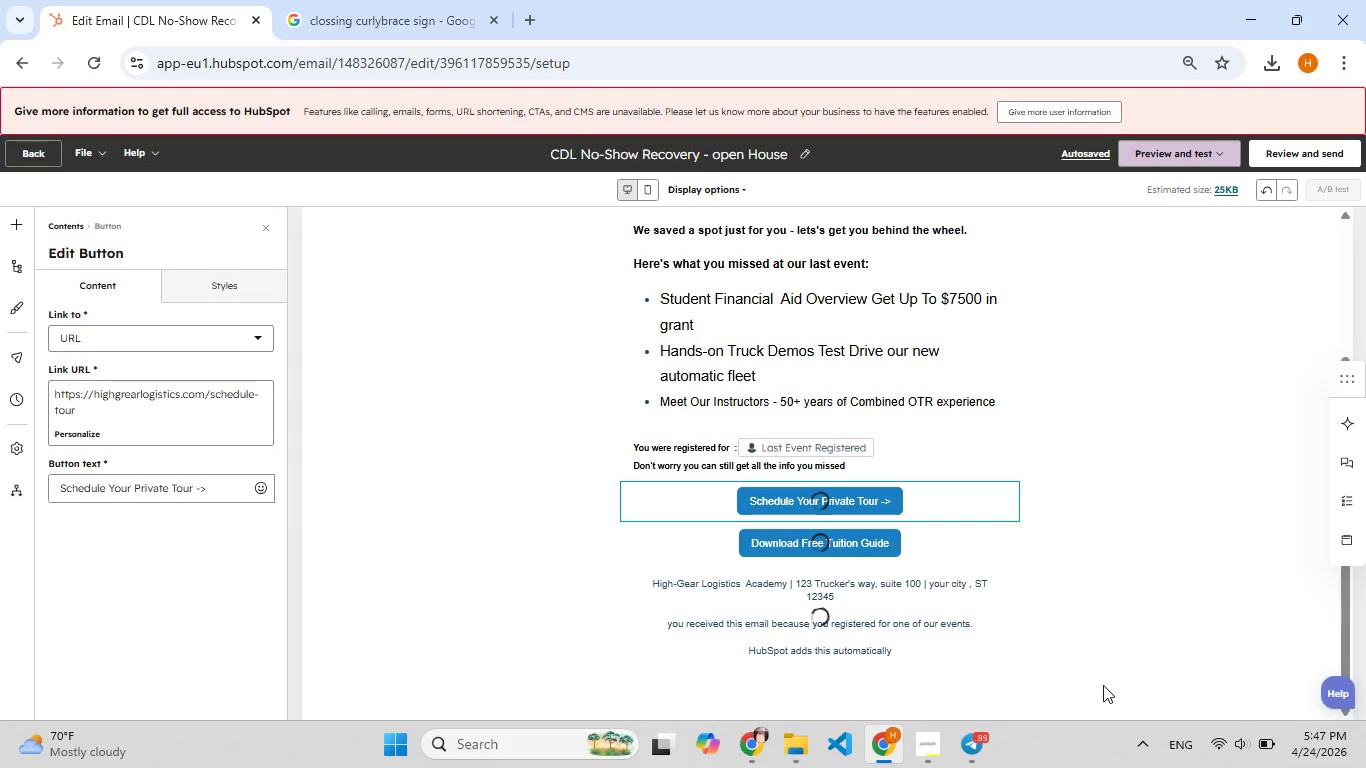 
key(Shift+ShiftLeft)
 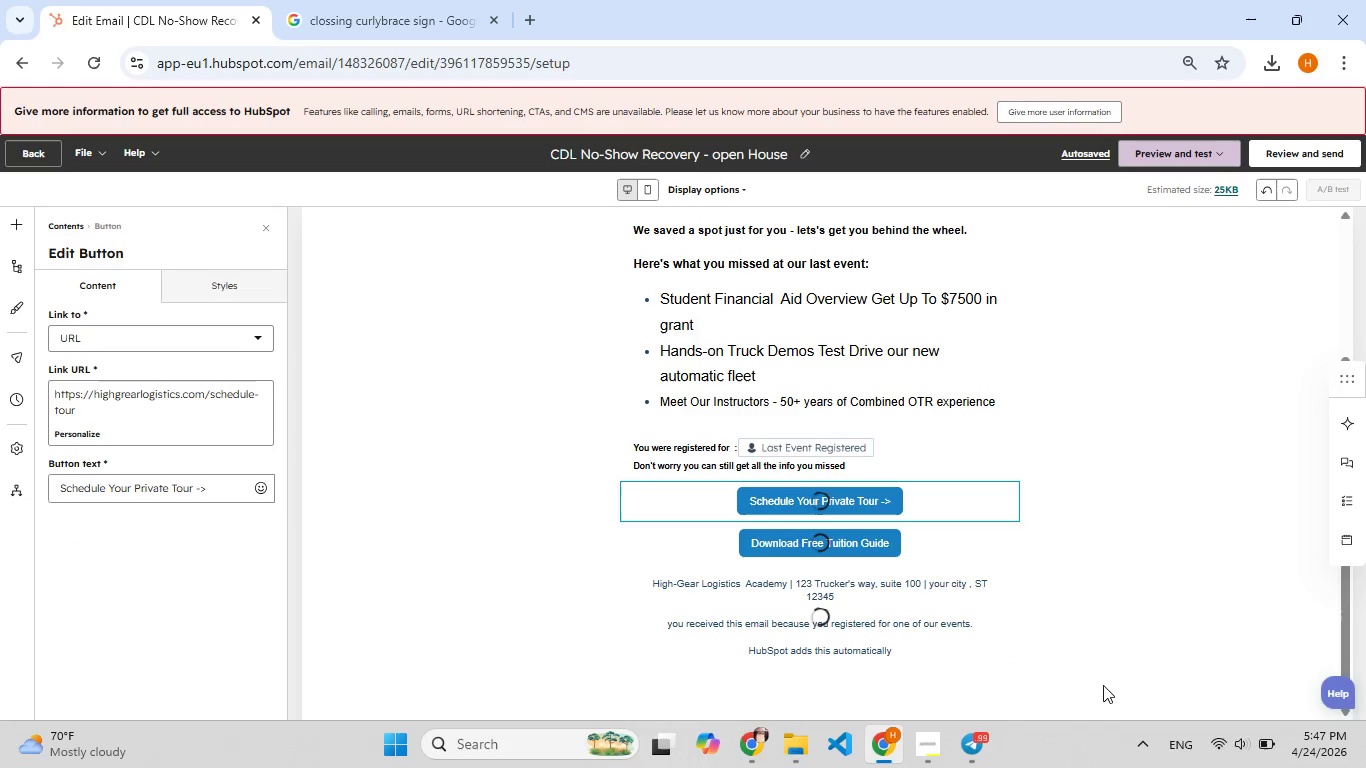 
hold_key(key=F5, duration=0.8)
 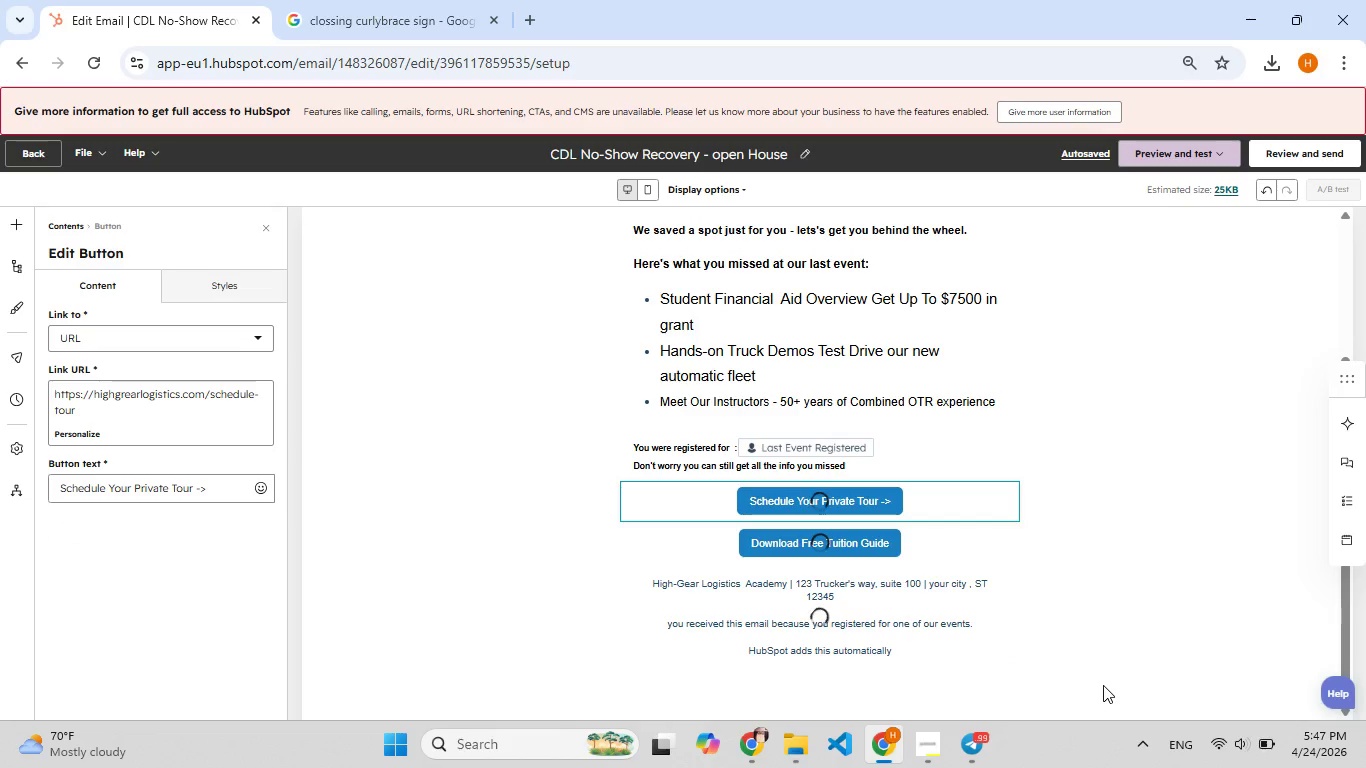 
key(Meta+Shift+S)
 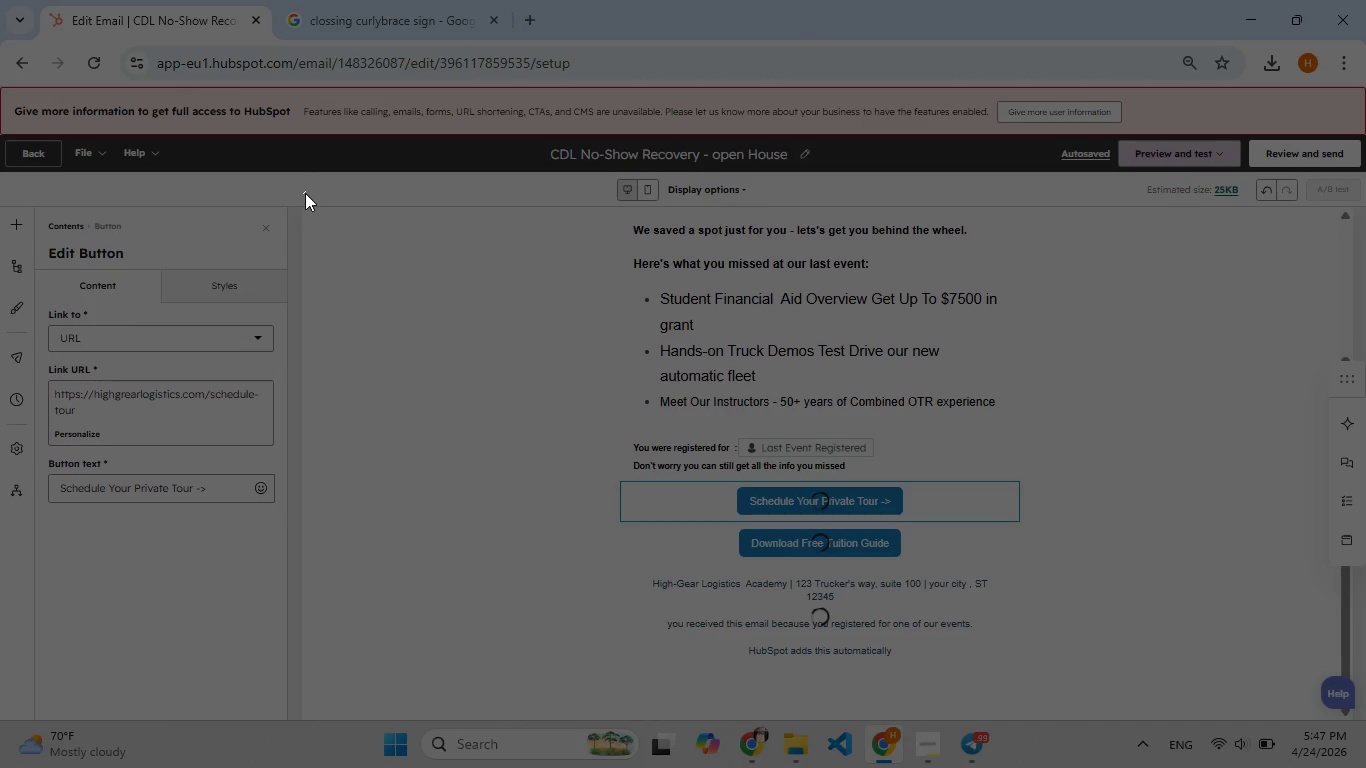 
wait(17.06)
 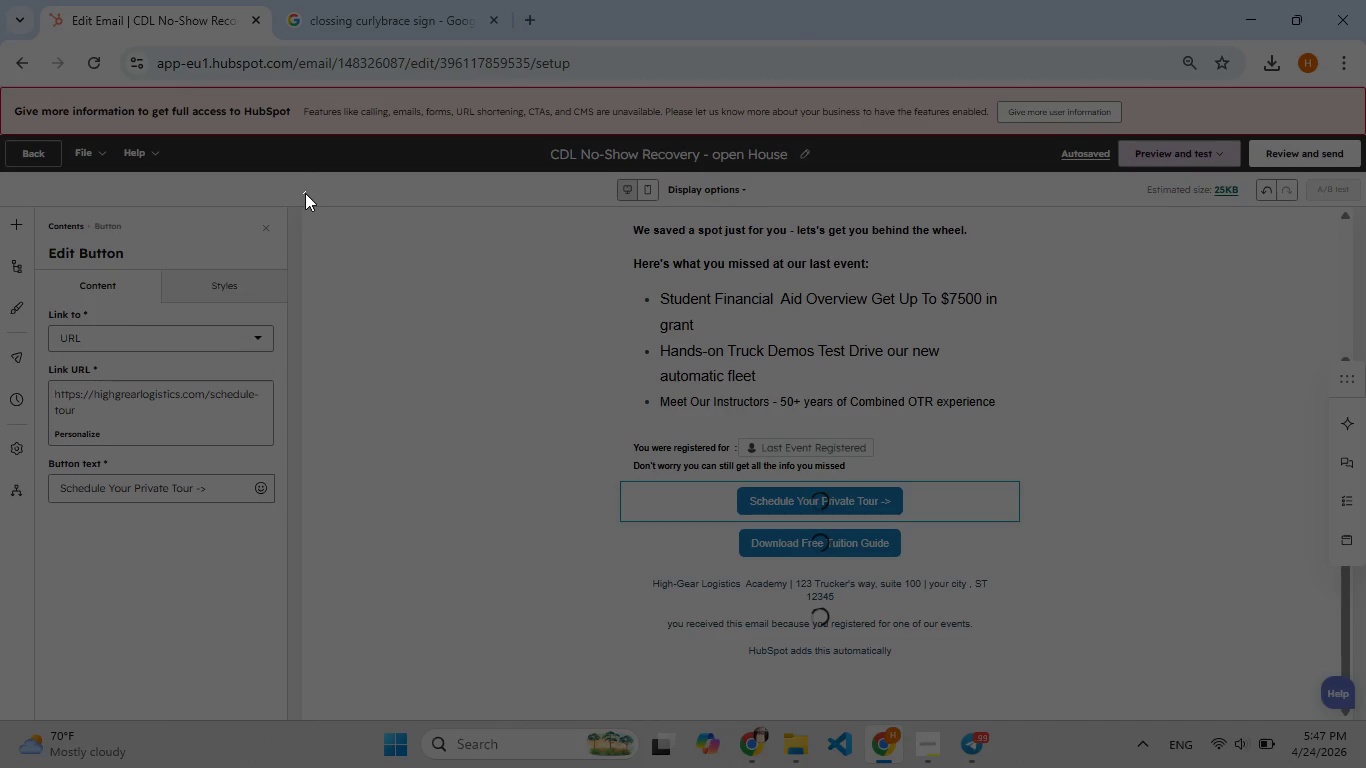 
left_click_drag(start_coordinate=[238, 132], to_coordinate=[1274, 718])
 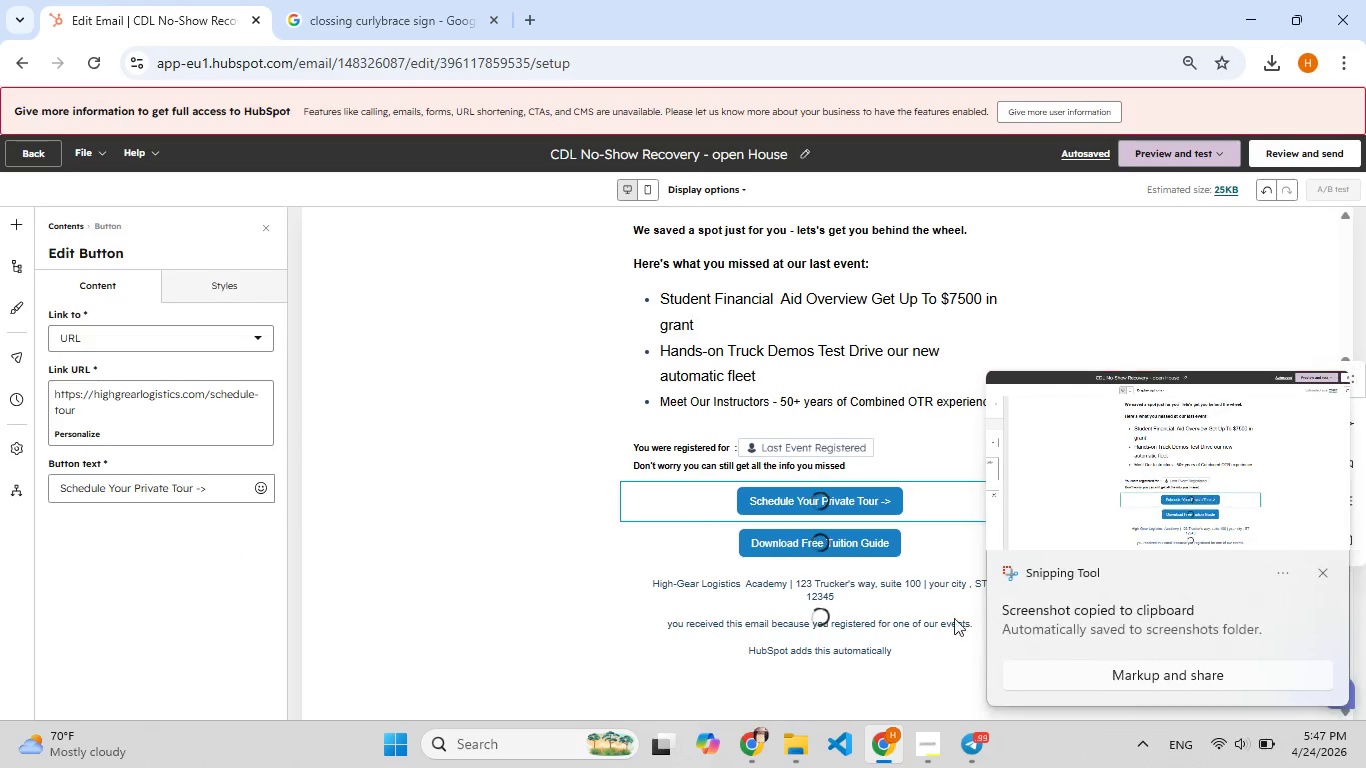 
left_click([1072, 526])
 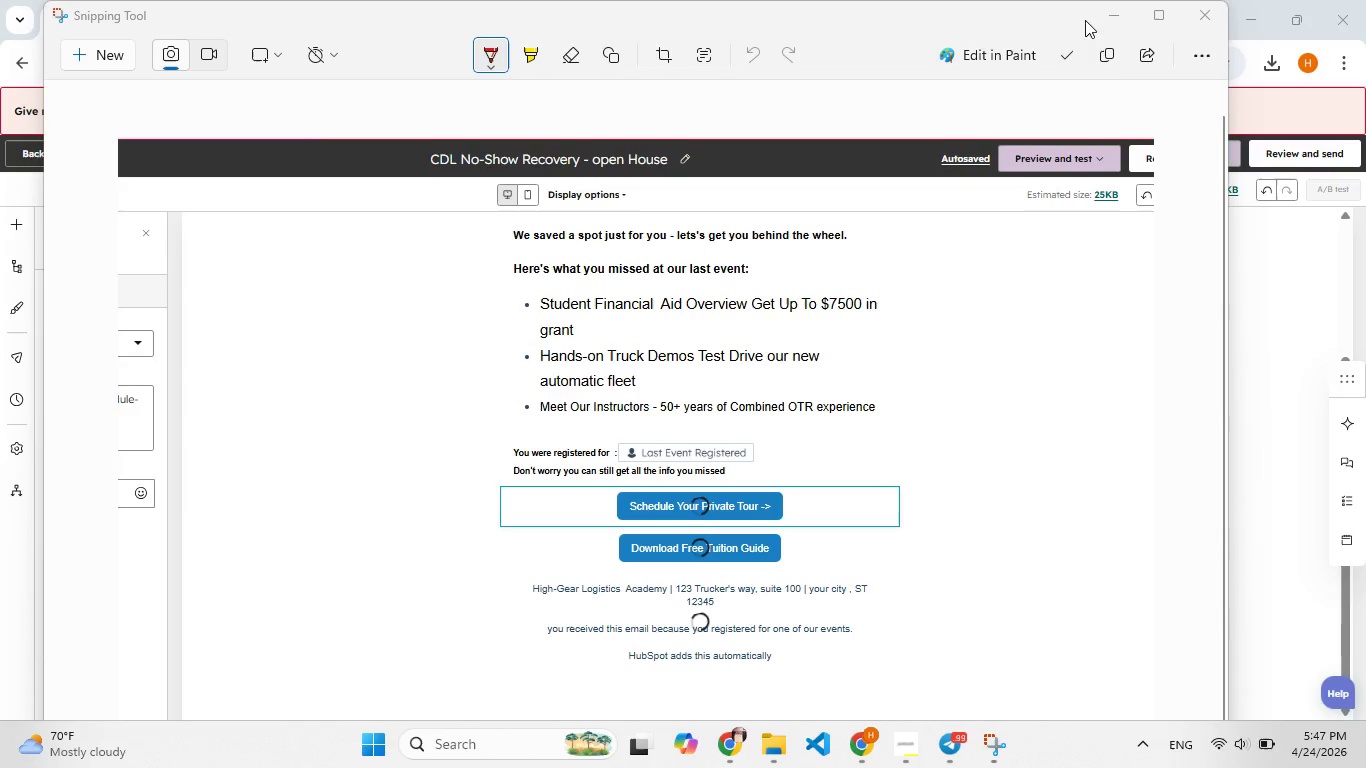 
left_click([1060, 58])
 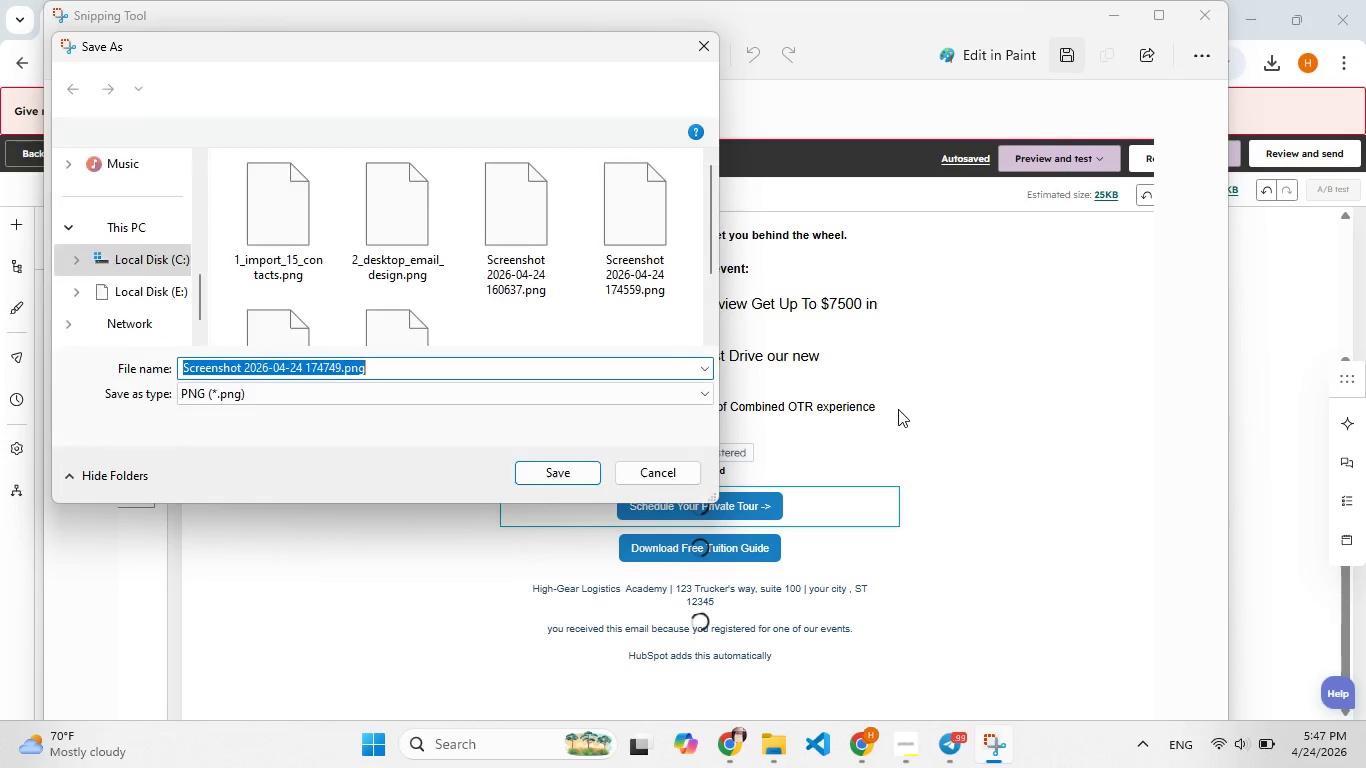 
key(2)
 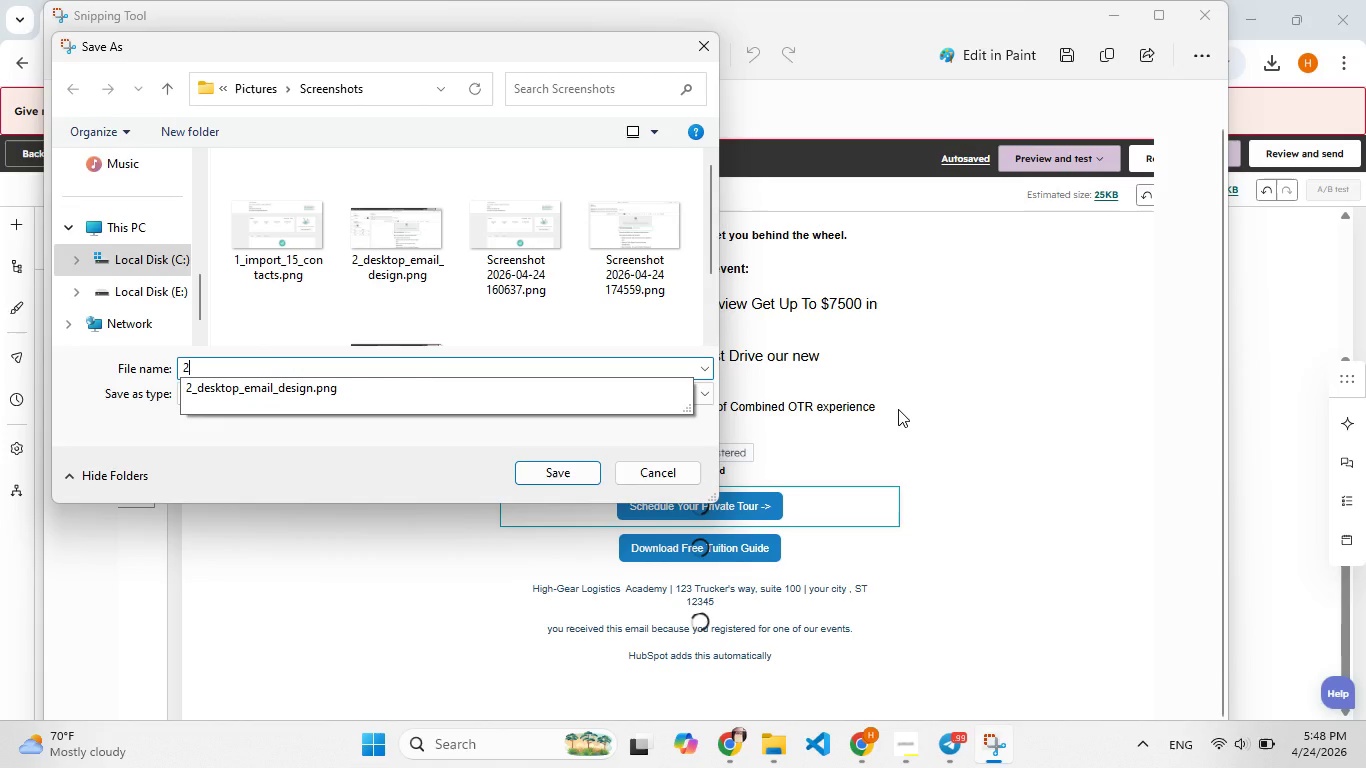 
key(Enter)
 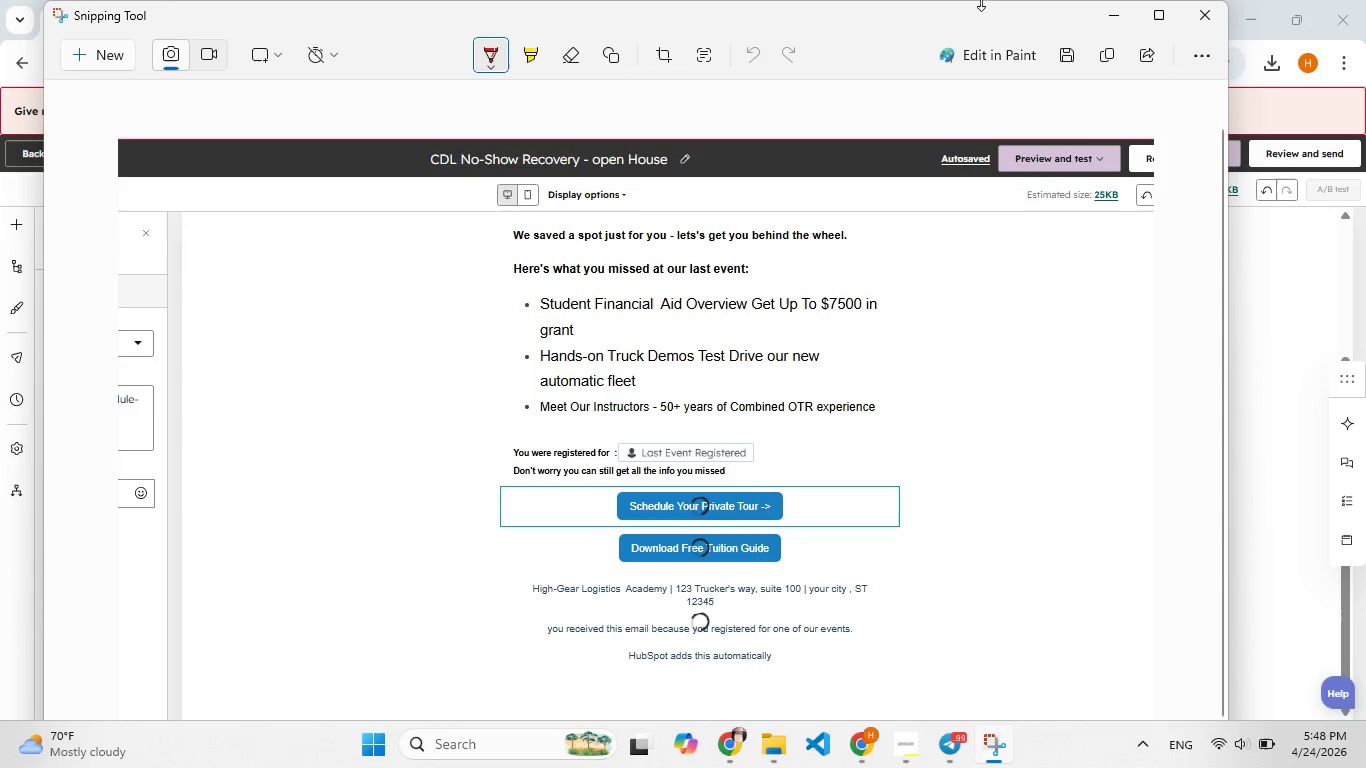 
left_click([1056, 51])
 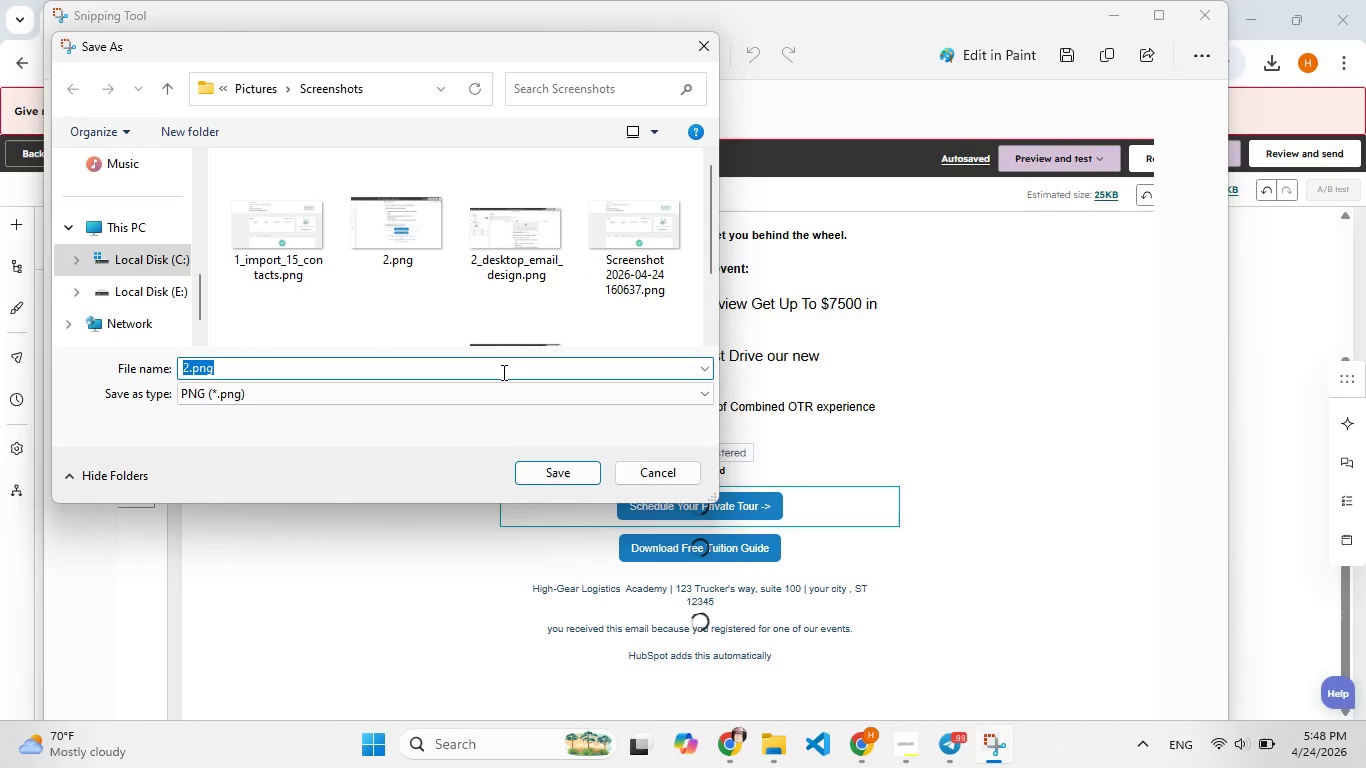 
wait(6.05)
 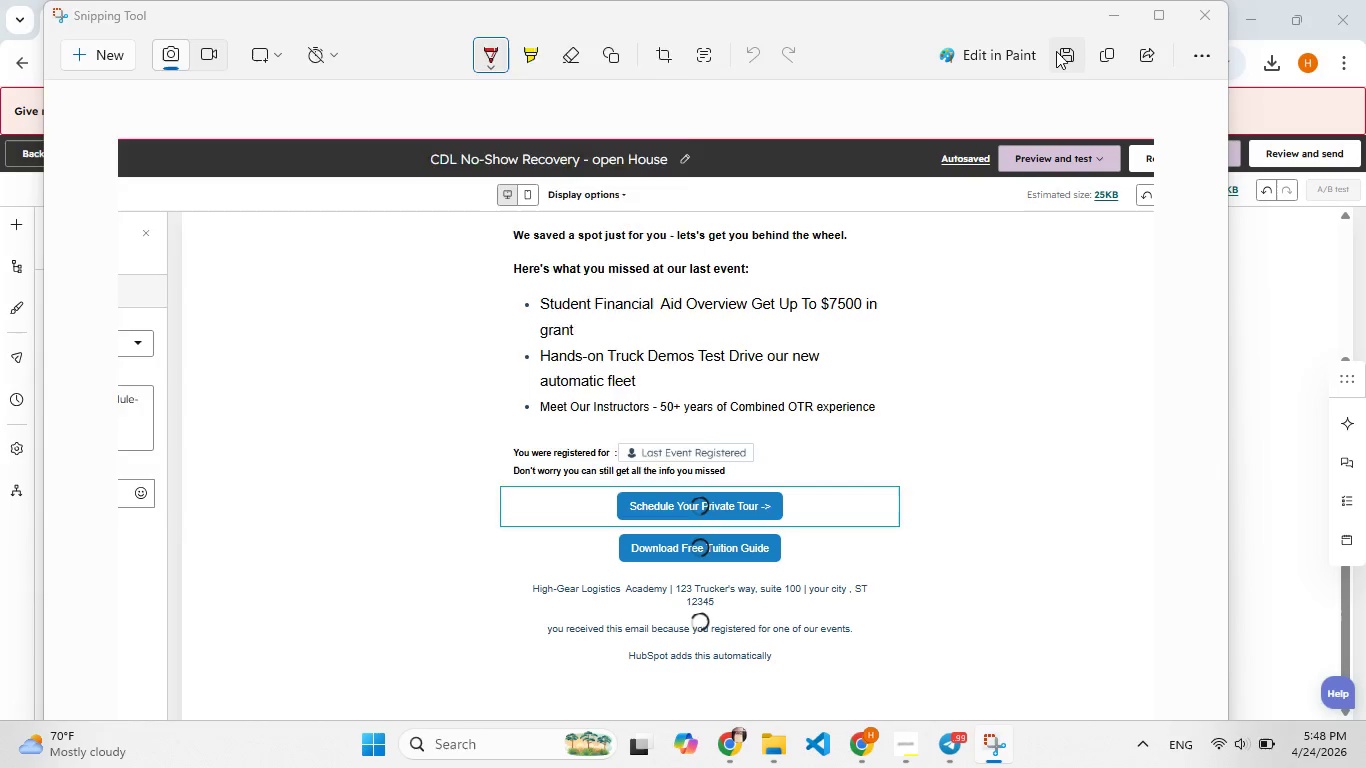 
key(Backspace)
 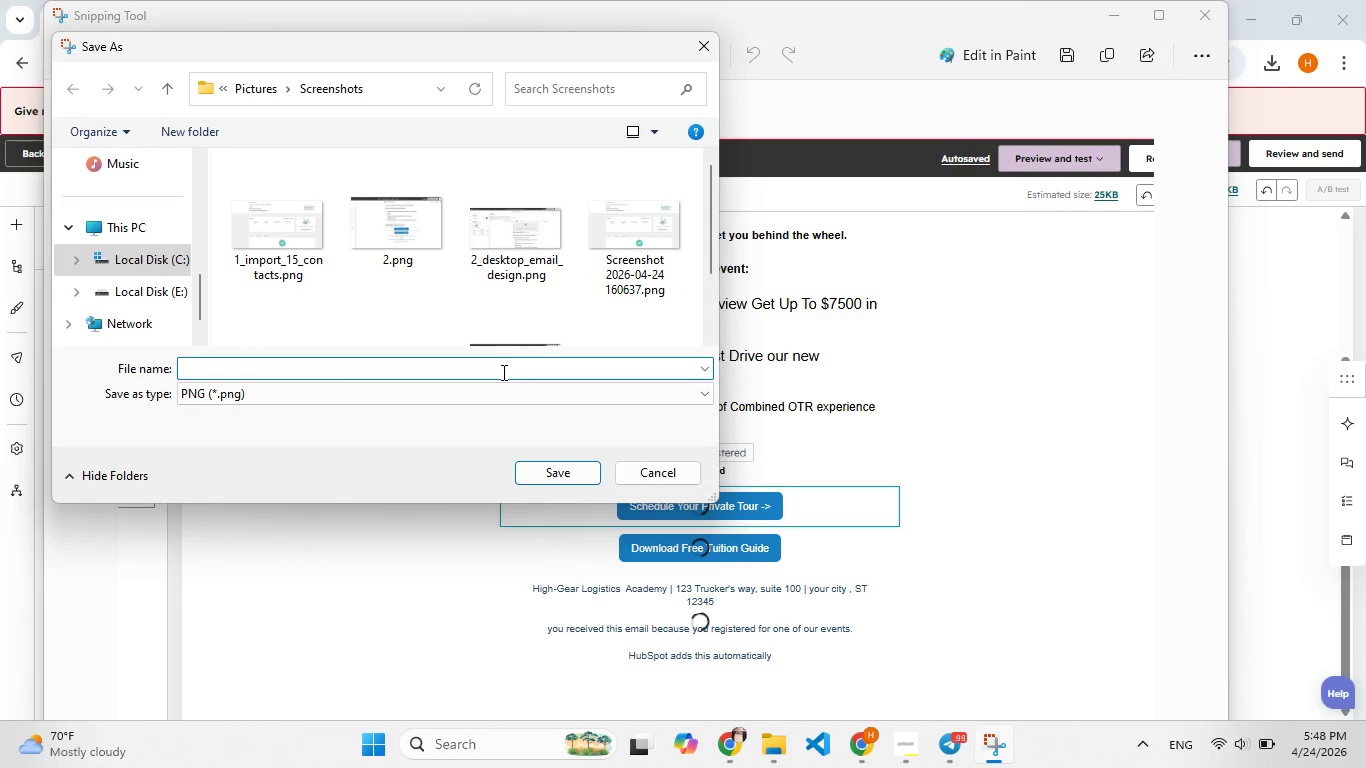 
key(F9)
 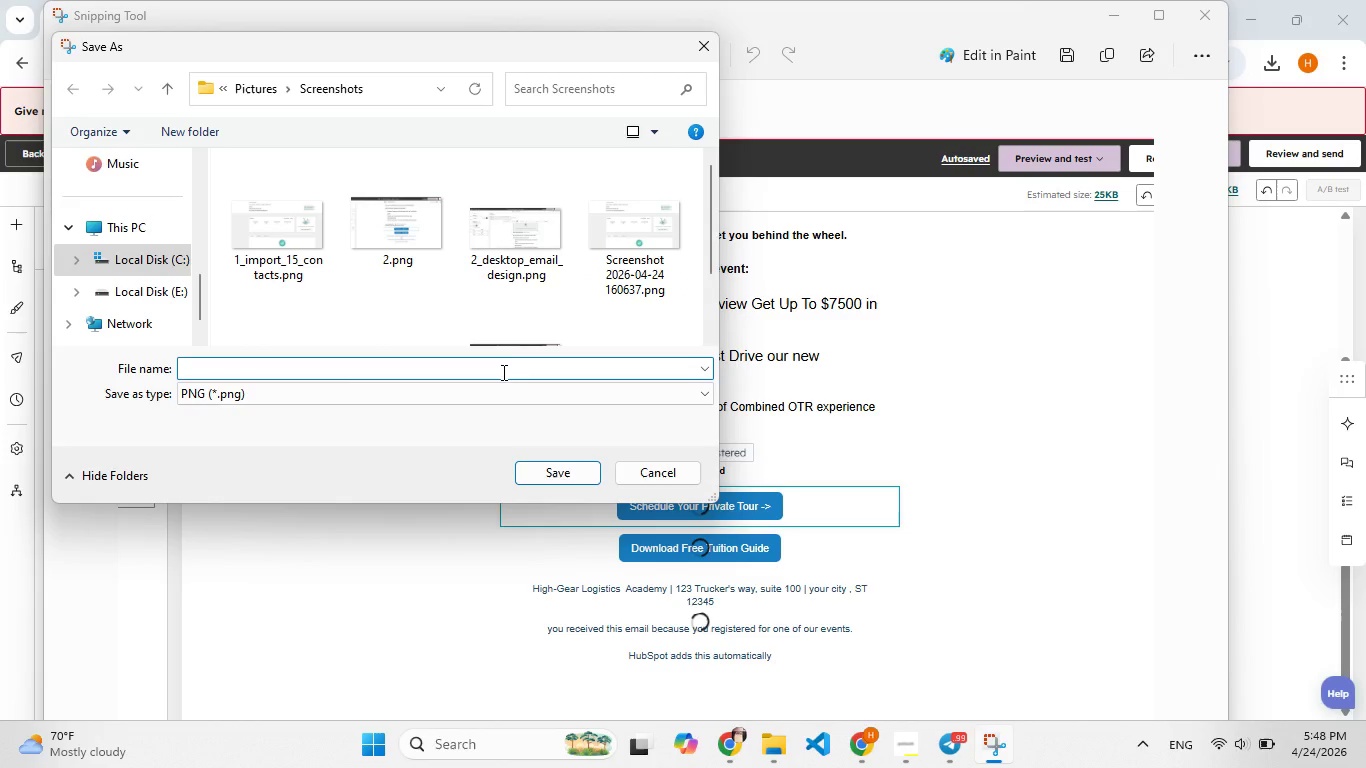 
key(2)
 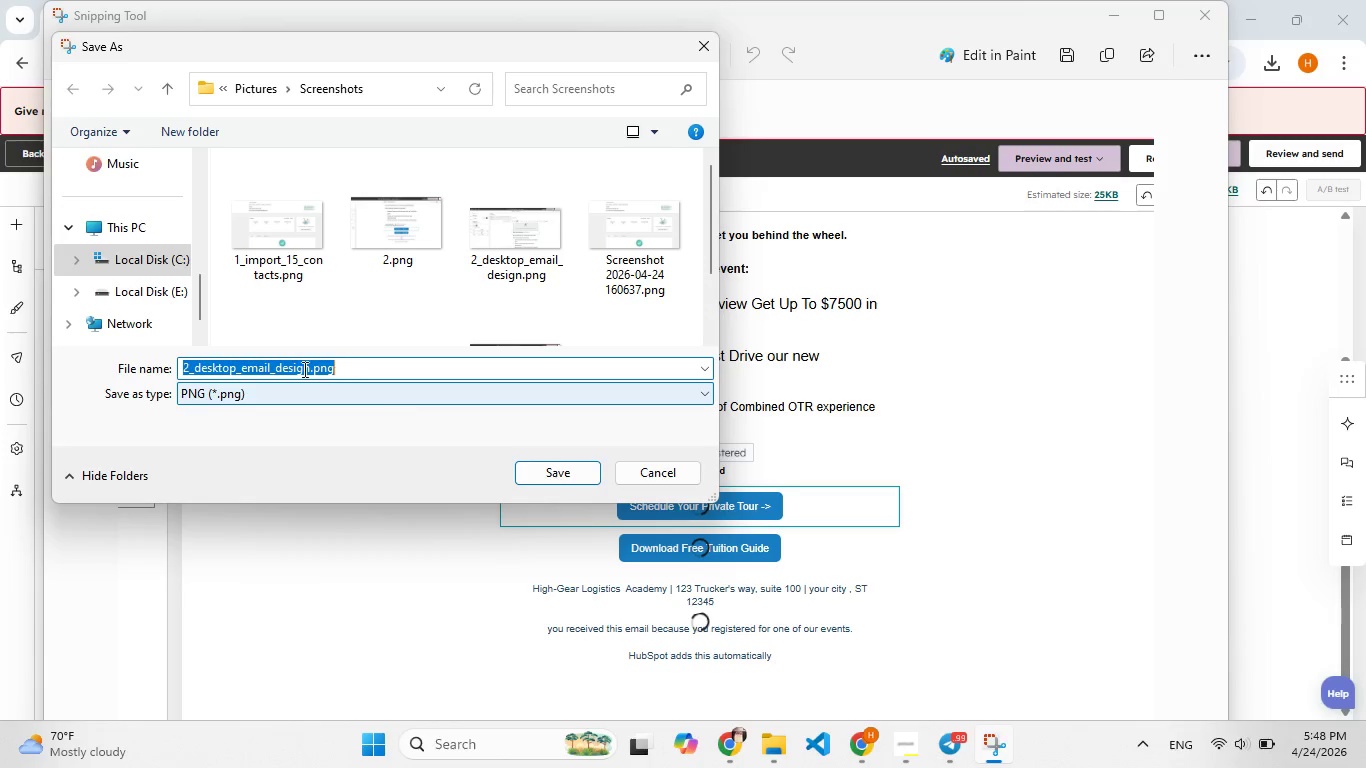 
left_click([310, 369])
 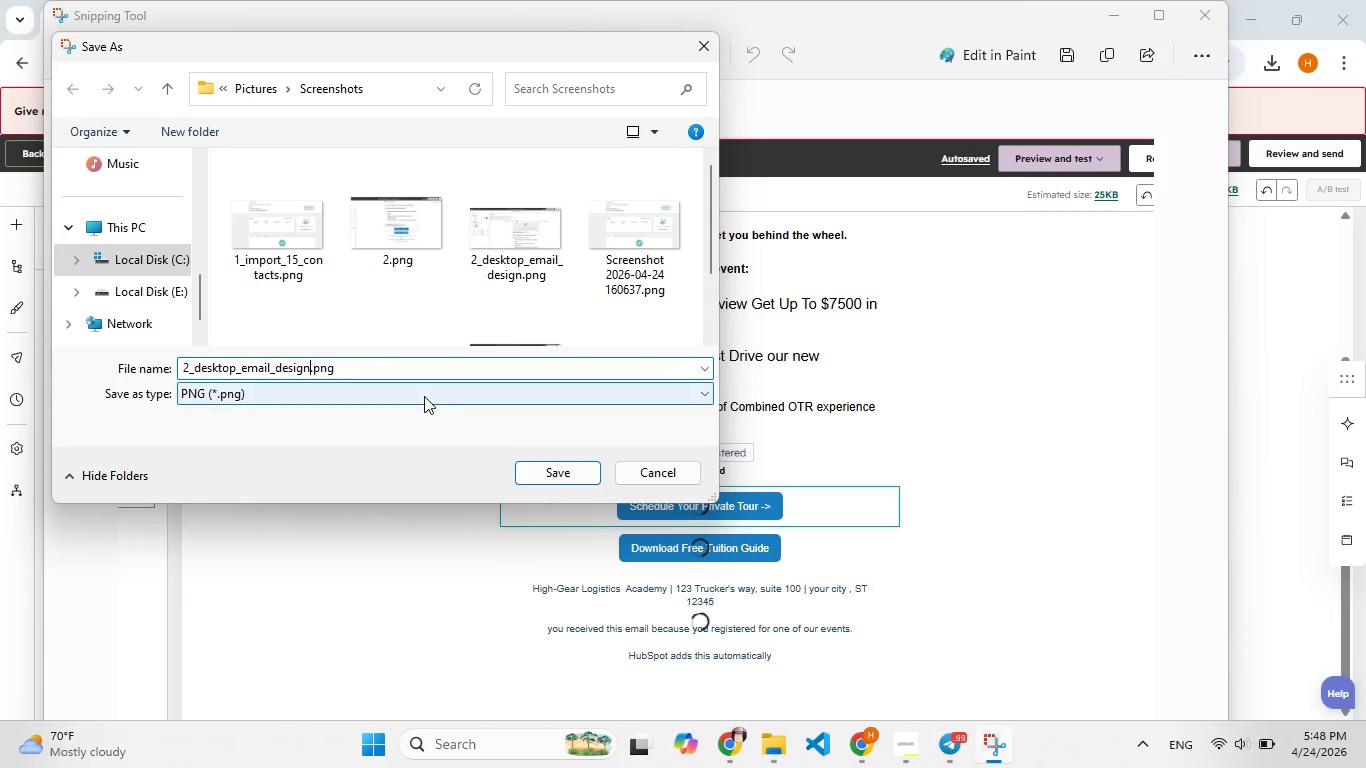 
key(2)
 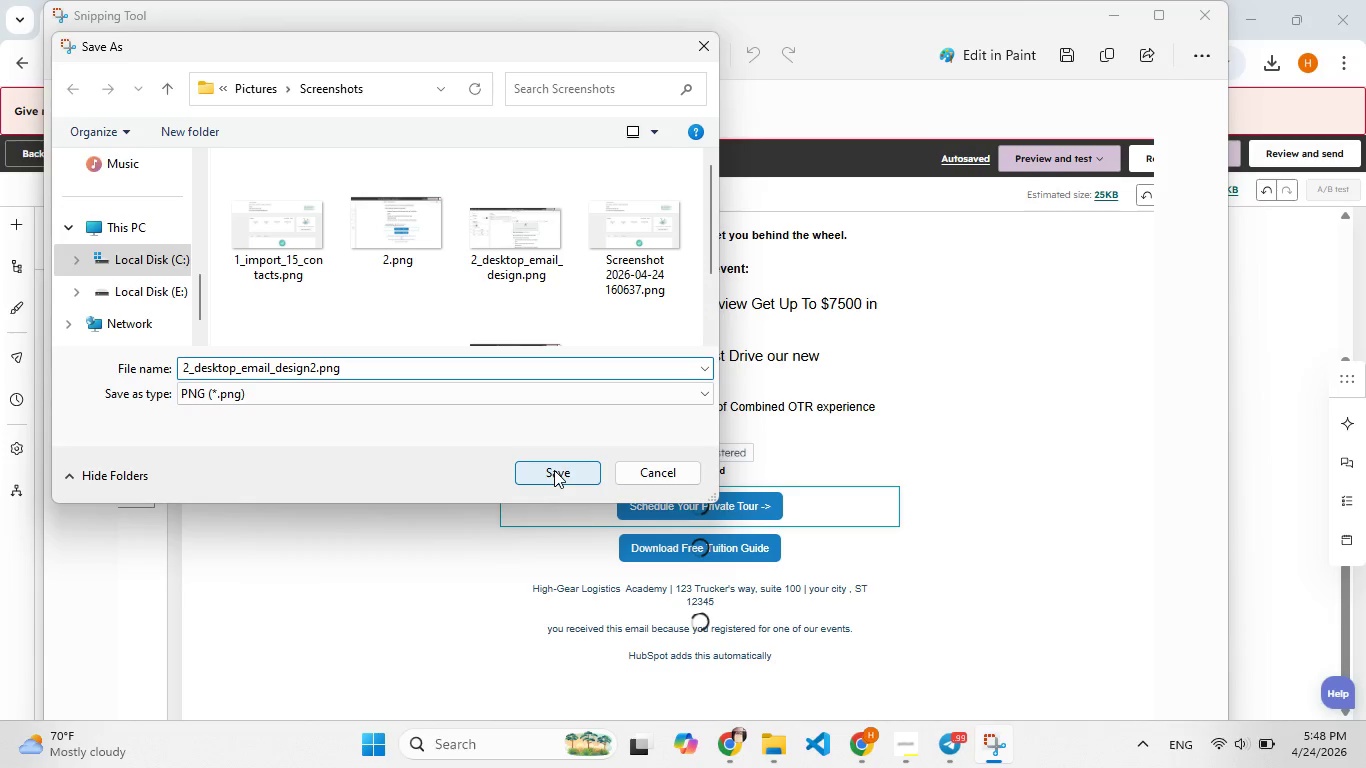 
left_click([554, 470])
 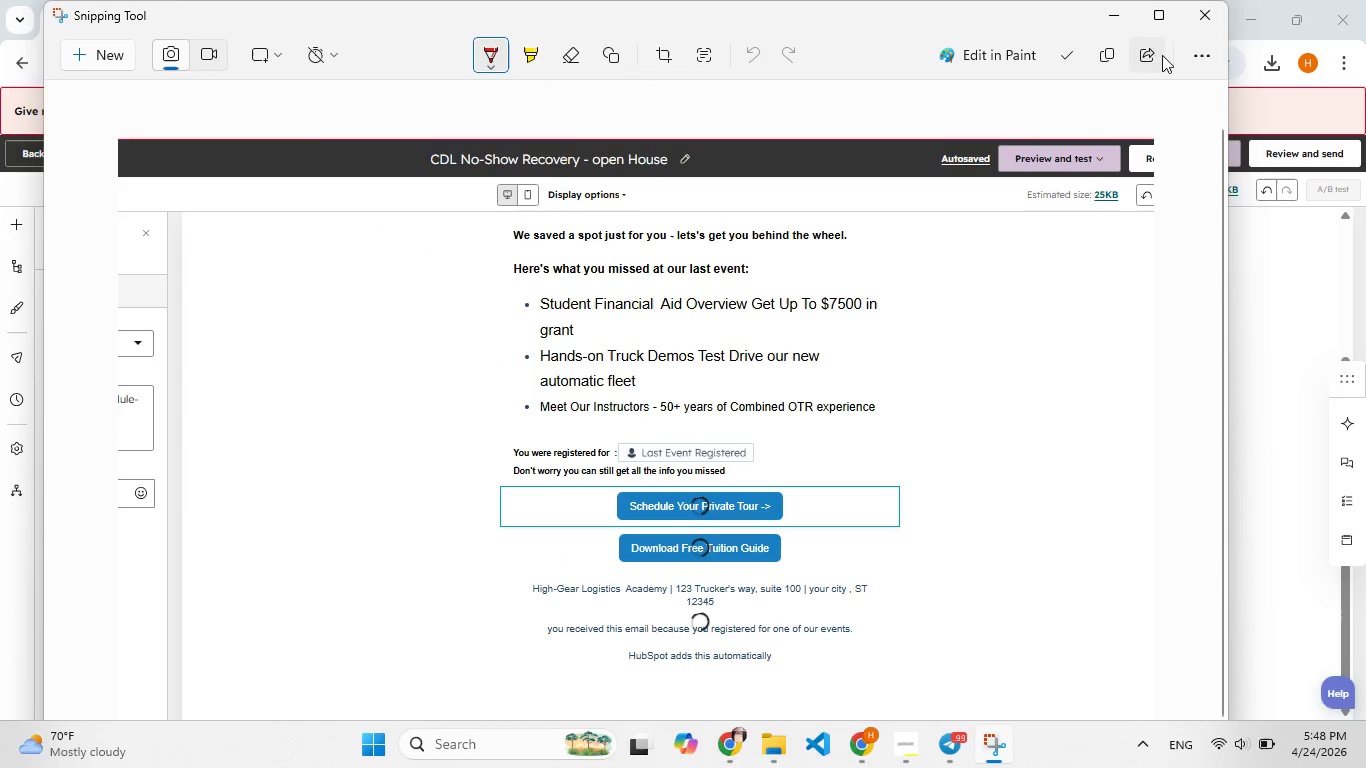 
left_click([1186, 20])
 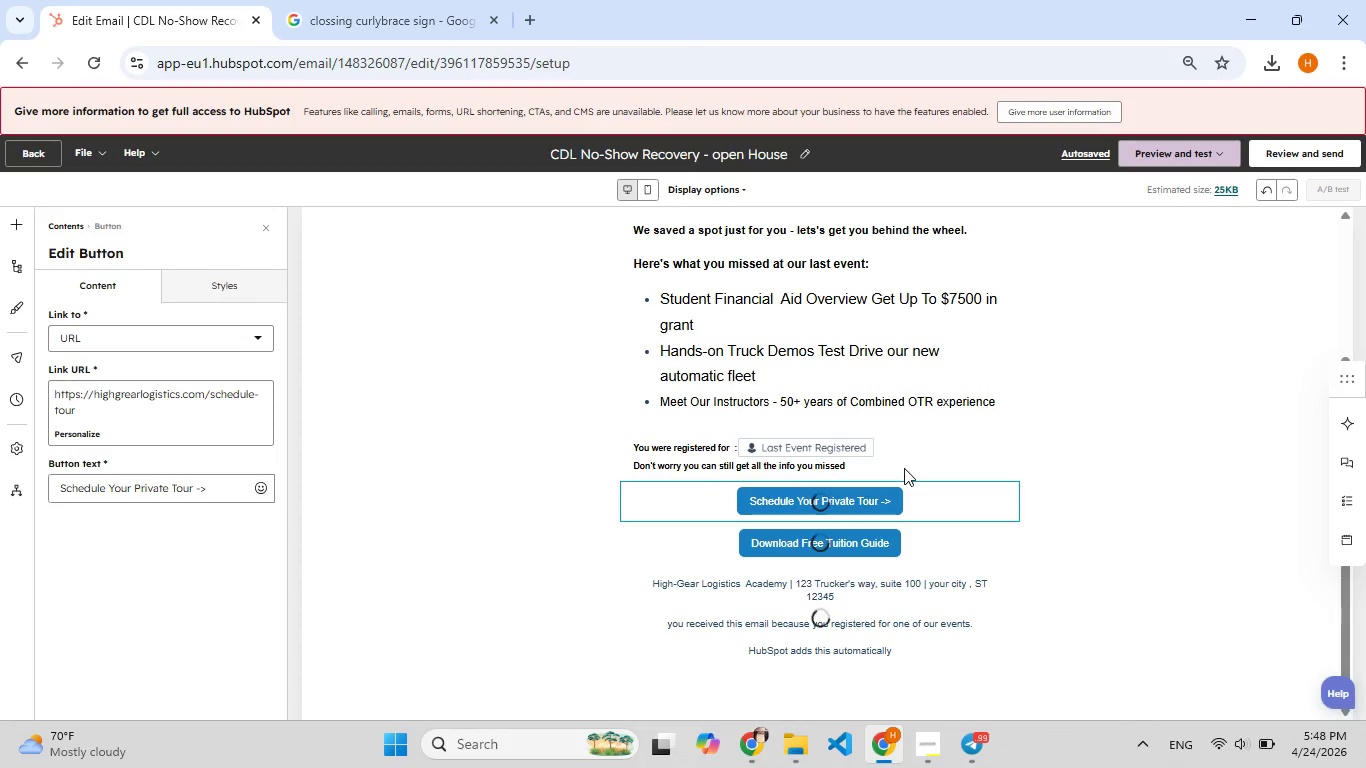 
scroll: coordinate [904, 477], scroll_direction: up, amount: 9.0
 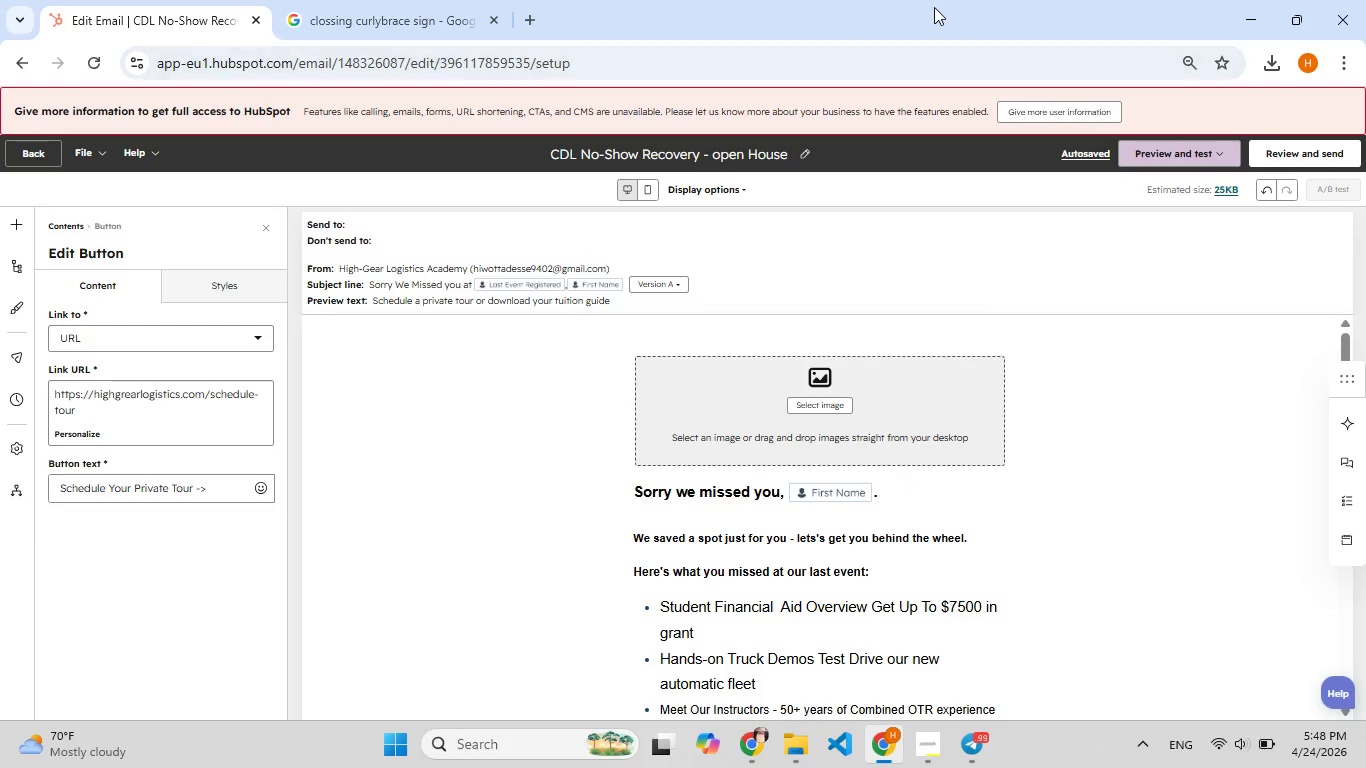 
left_click([651, 194])
 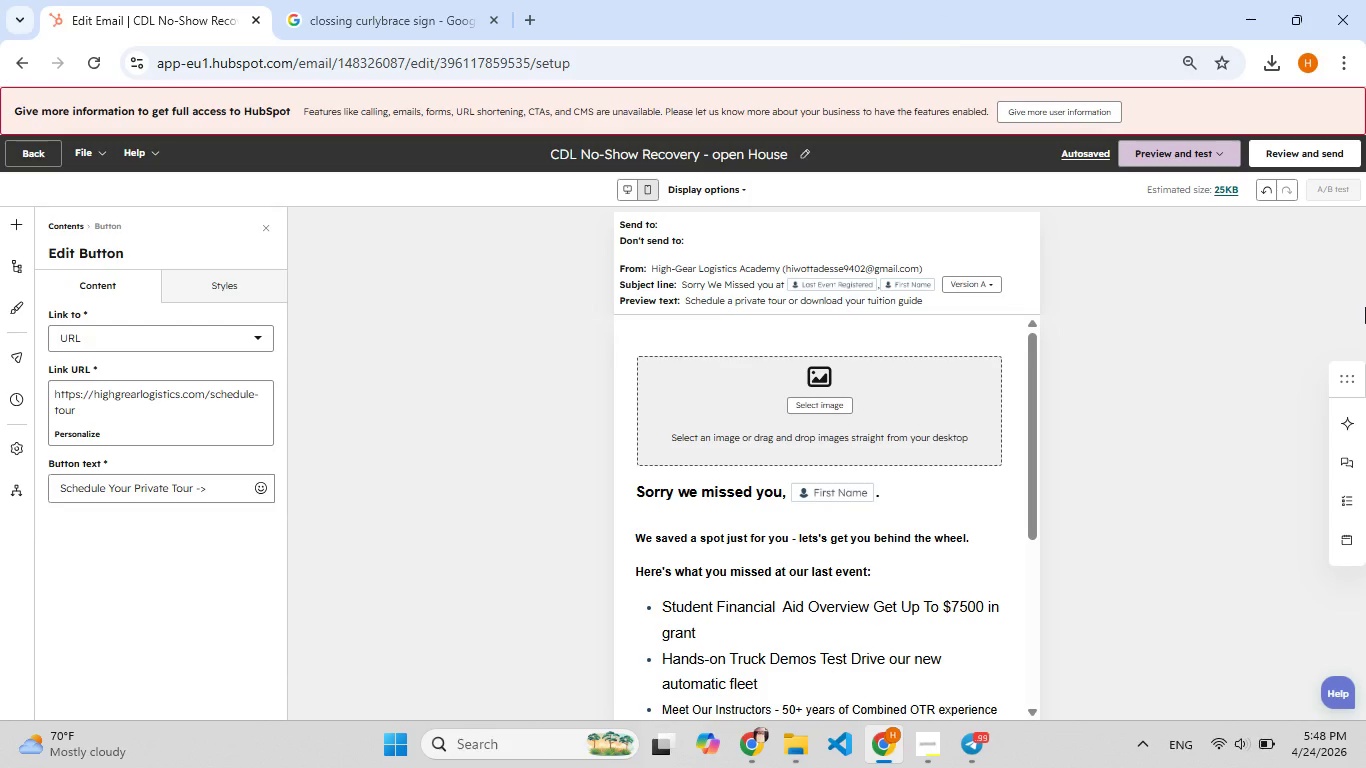 
hold_key(key=ShiftLeft, duration=2.28)
 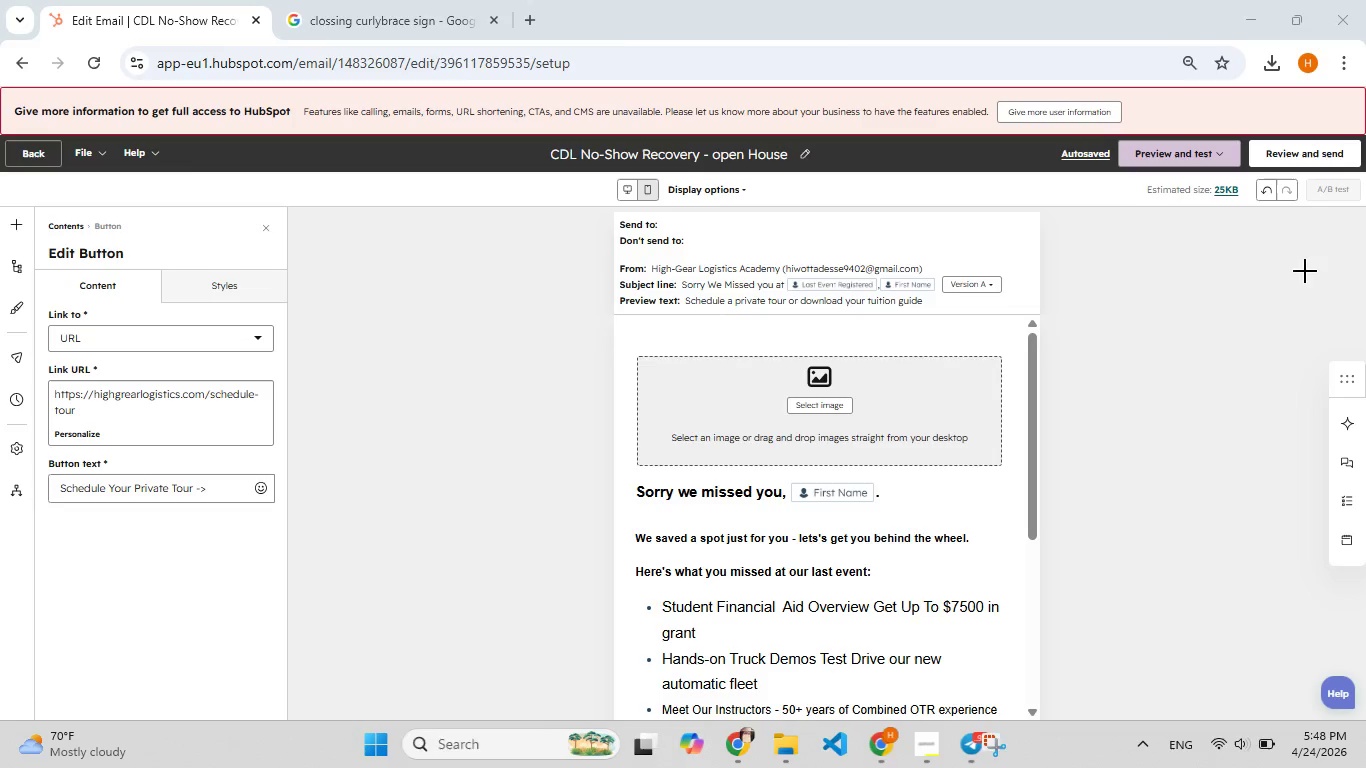 
hold_key(key=F5, duration=1.5)
 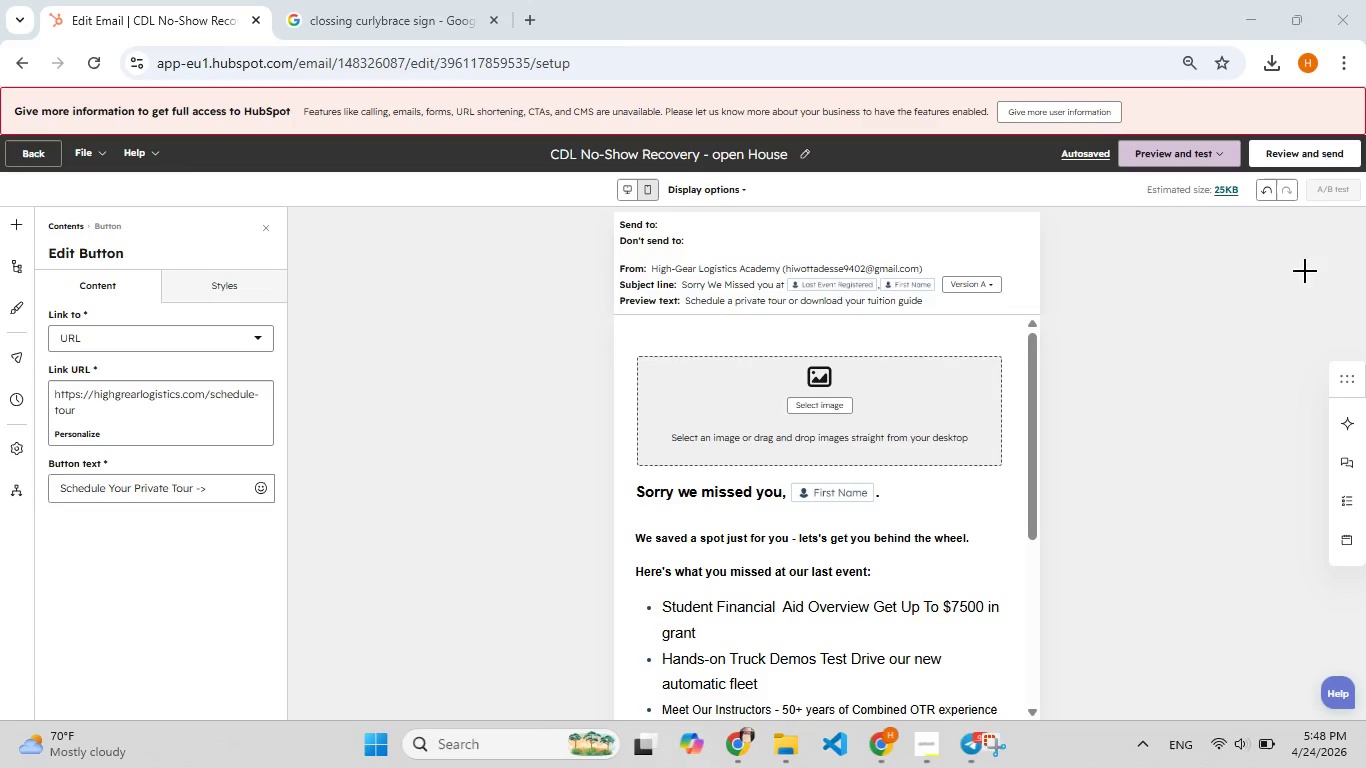 
hold_key(key=MetaLeft, duration=1.5)
 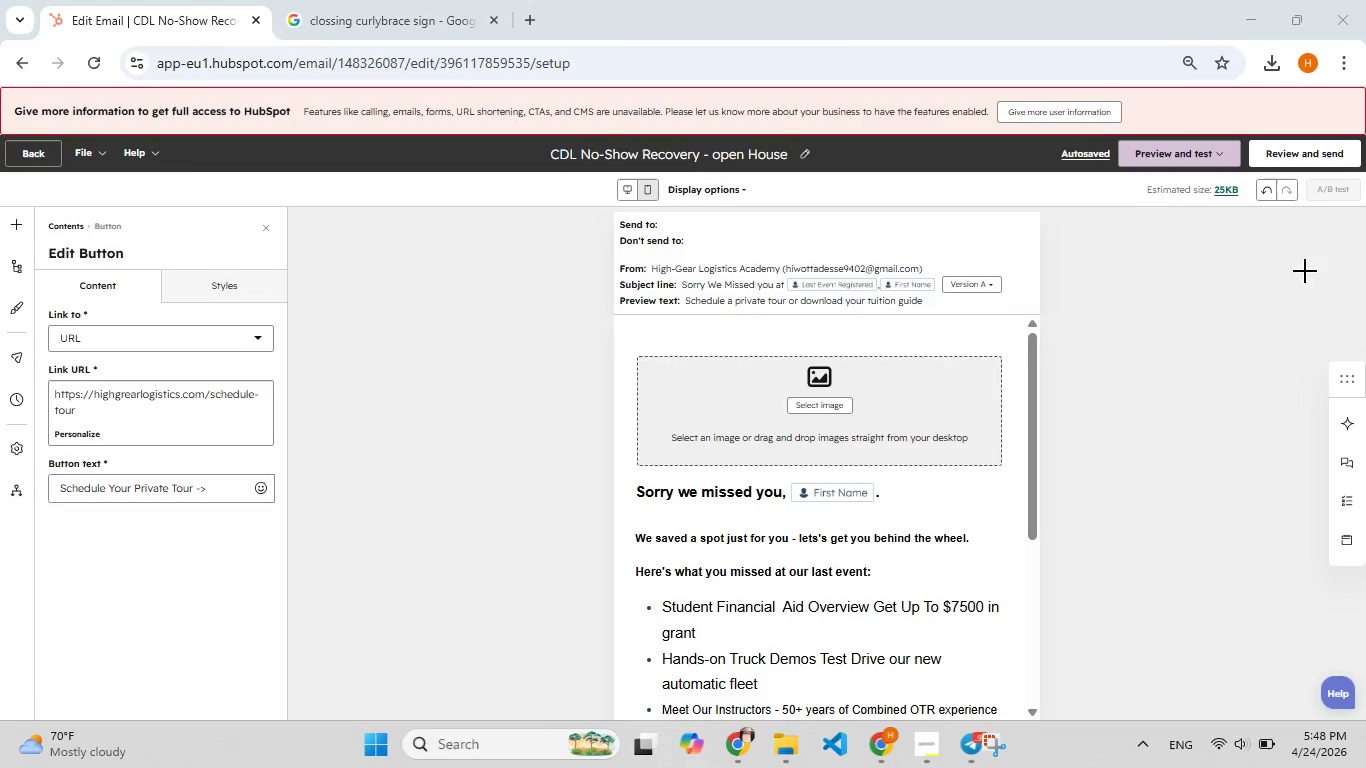 
hold_key(key=S, duration=0.81)
 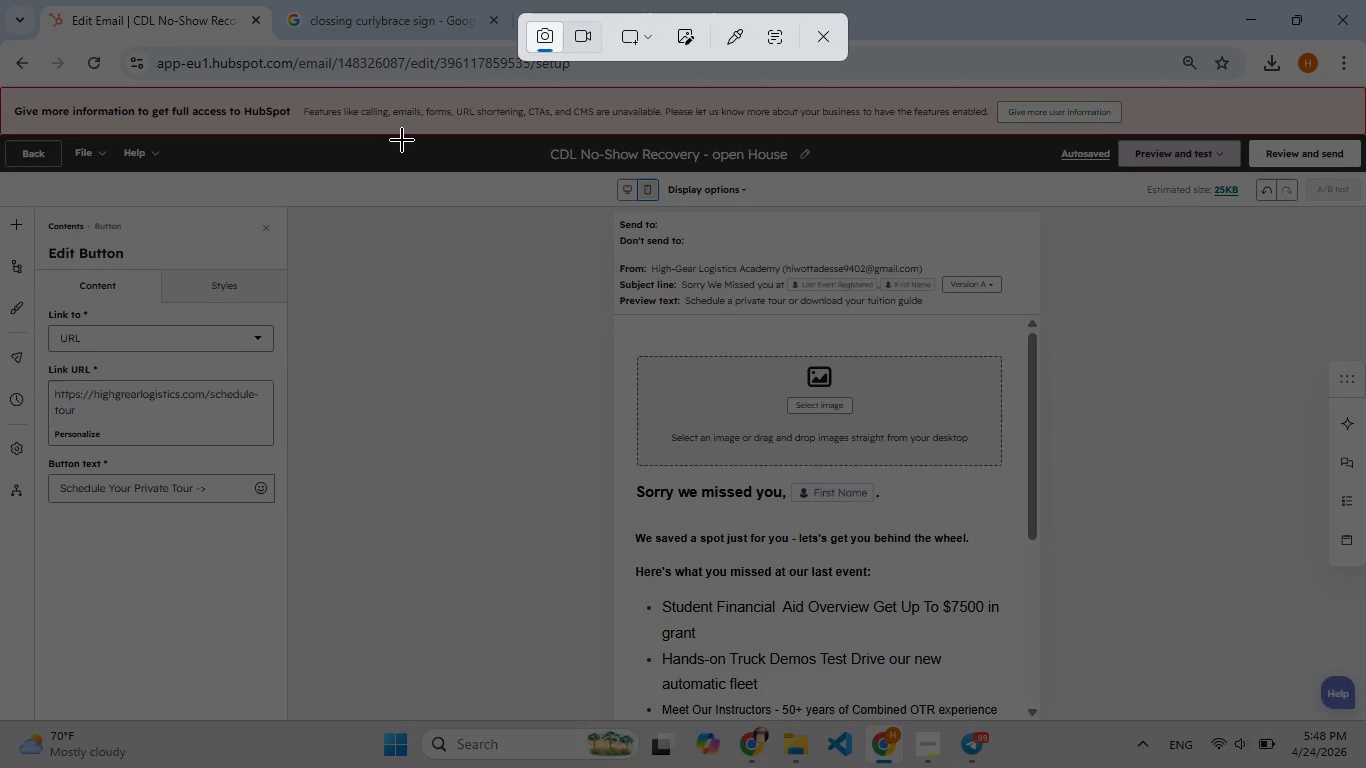 
left_click_drag(start_coordinate=[400, 132], to_coordinate=[1129, 720])
 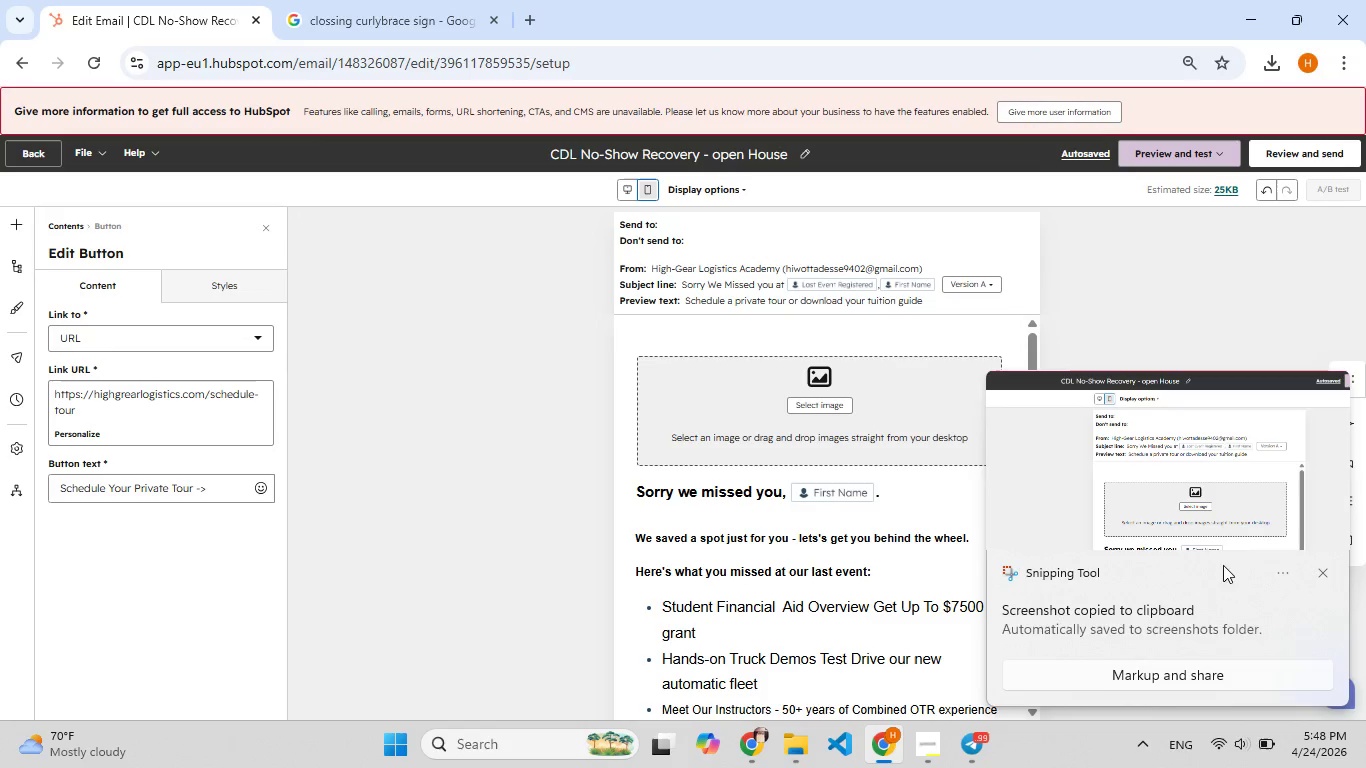 
left_click([1170, 566])
 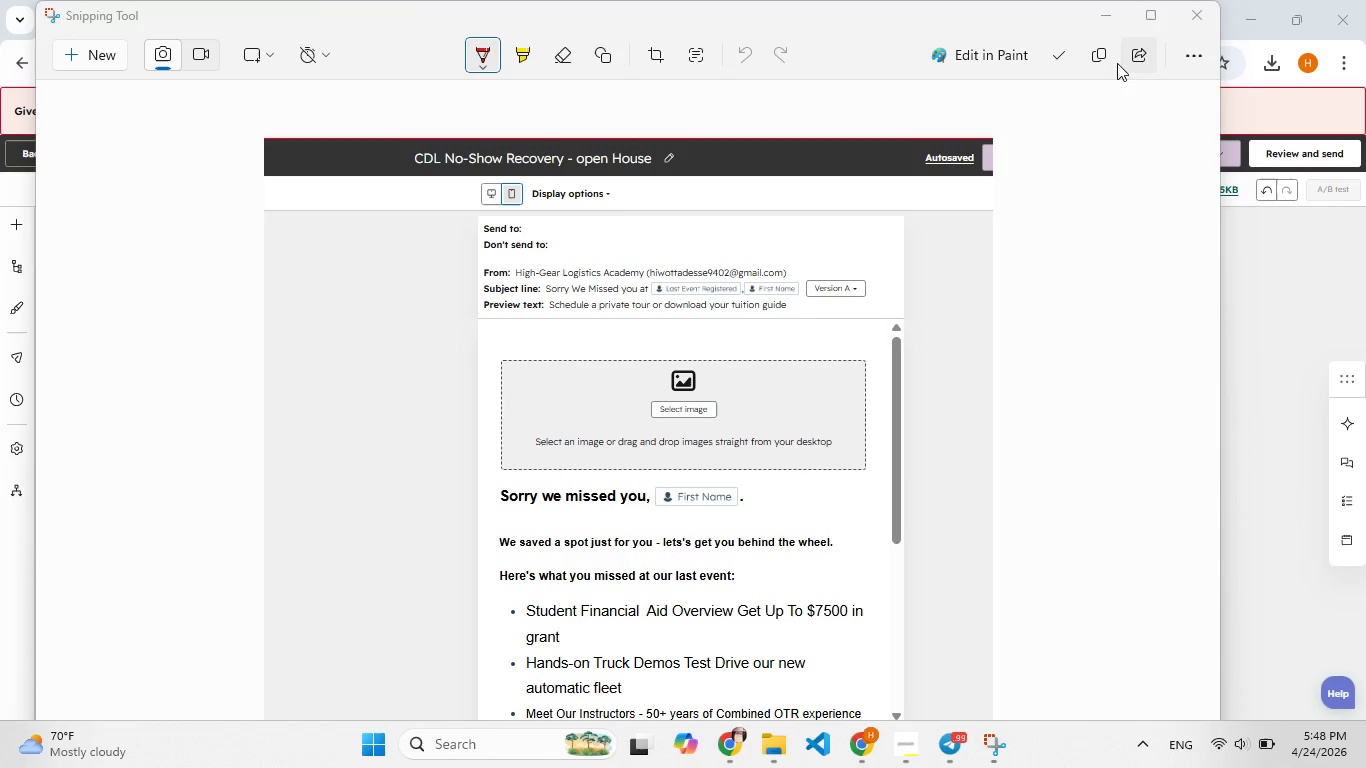 
left_click([1059, 55])
 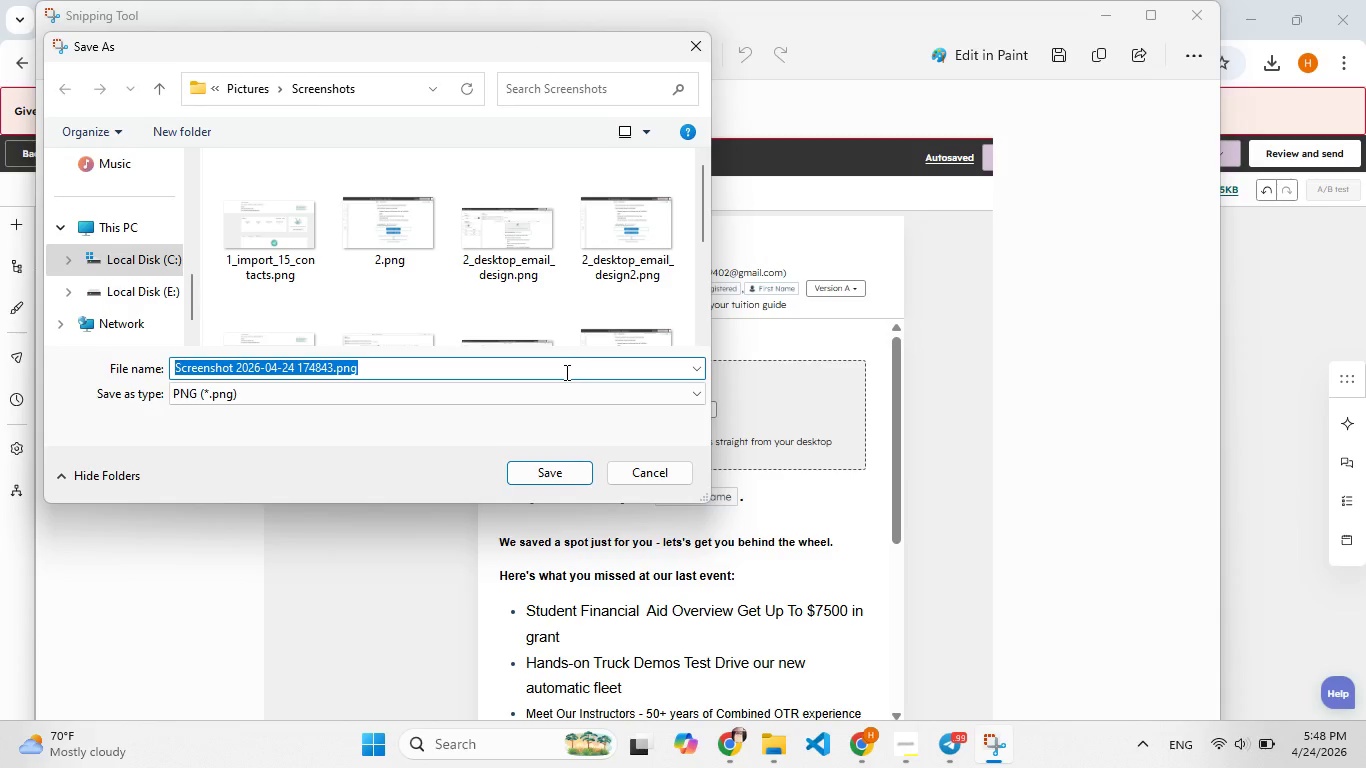 
key(2)
 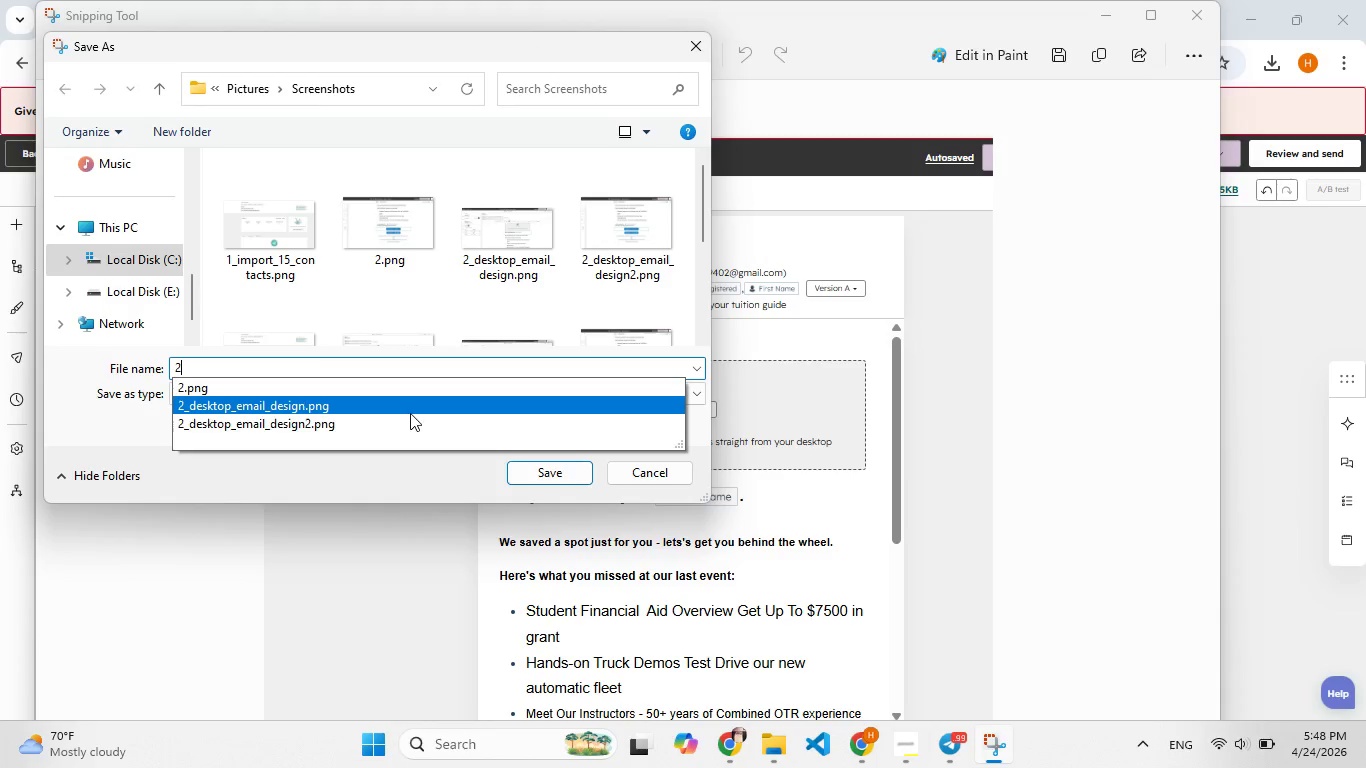 
left_click([407, 409])
 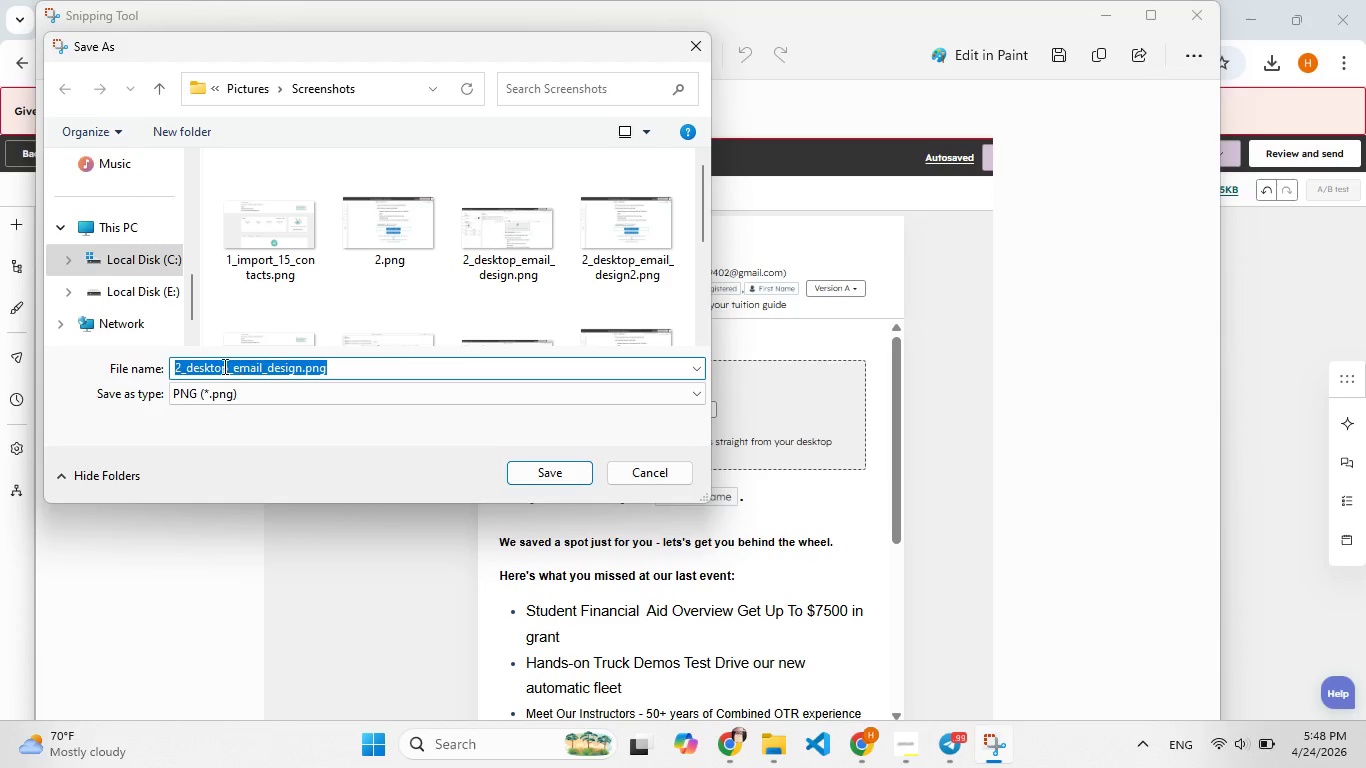 
left_click_drag(start_coordinate=[227, 368], to_coordinate=[188, 374])
 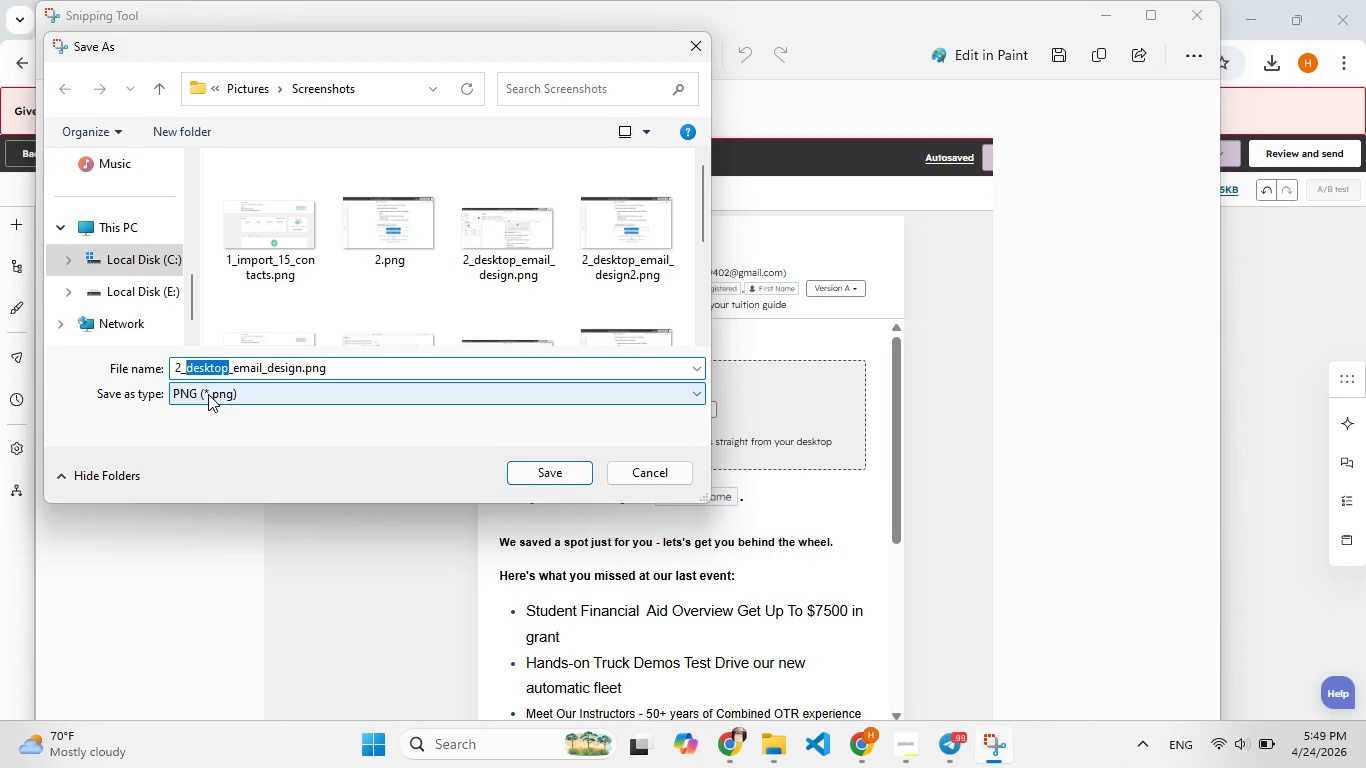 
type(p[F7]hone)
 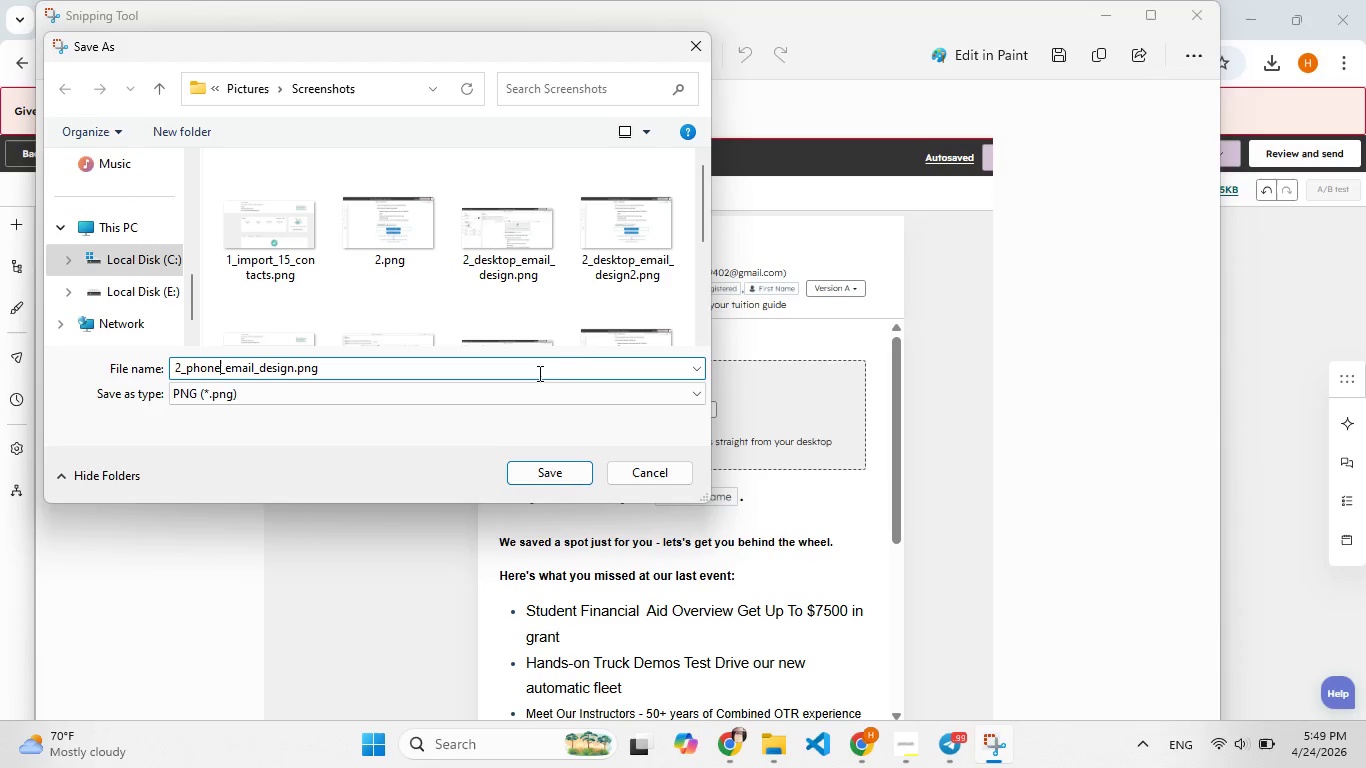 
left_click([557, 459])
 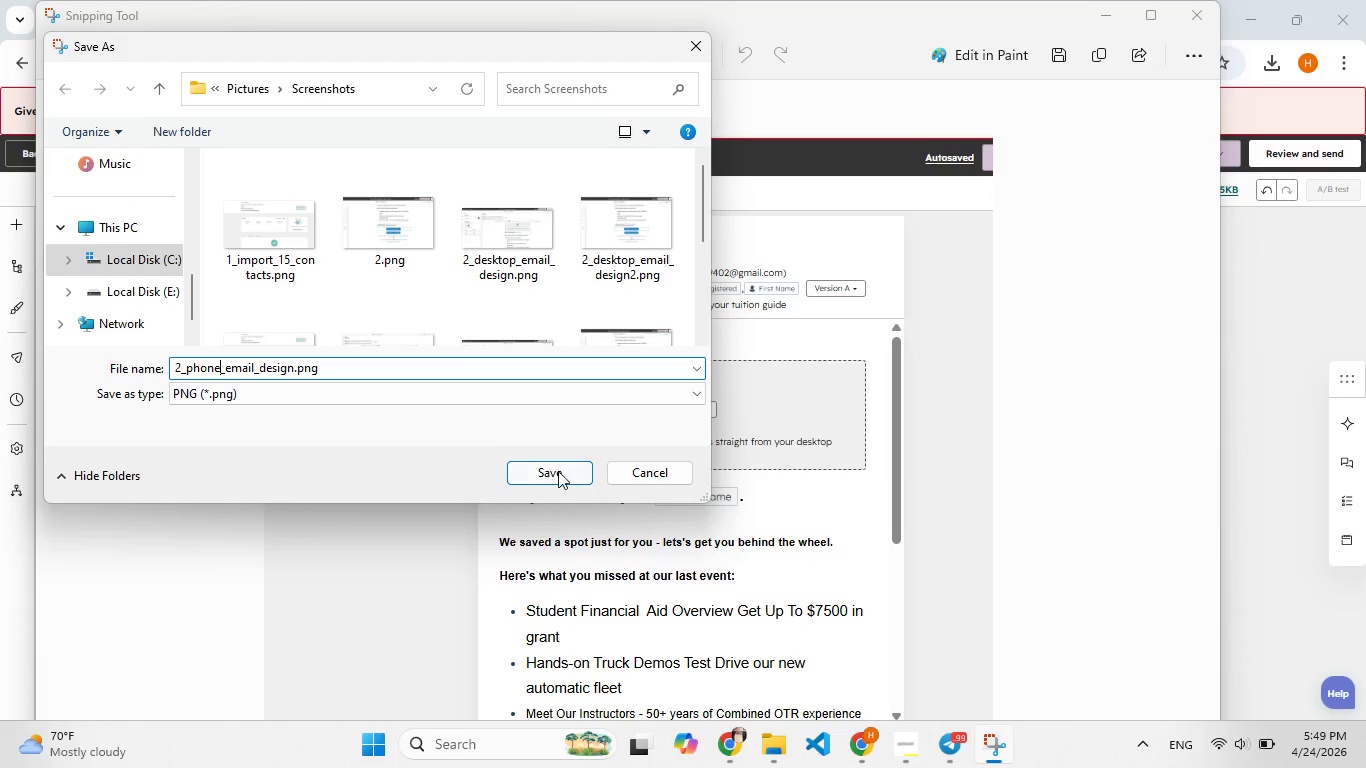 
left_click([559, 472])
 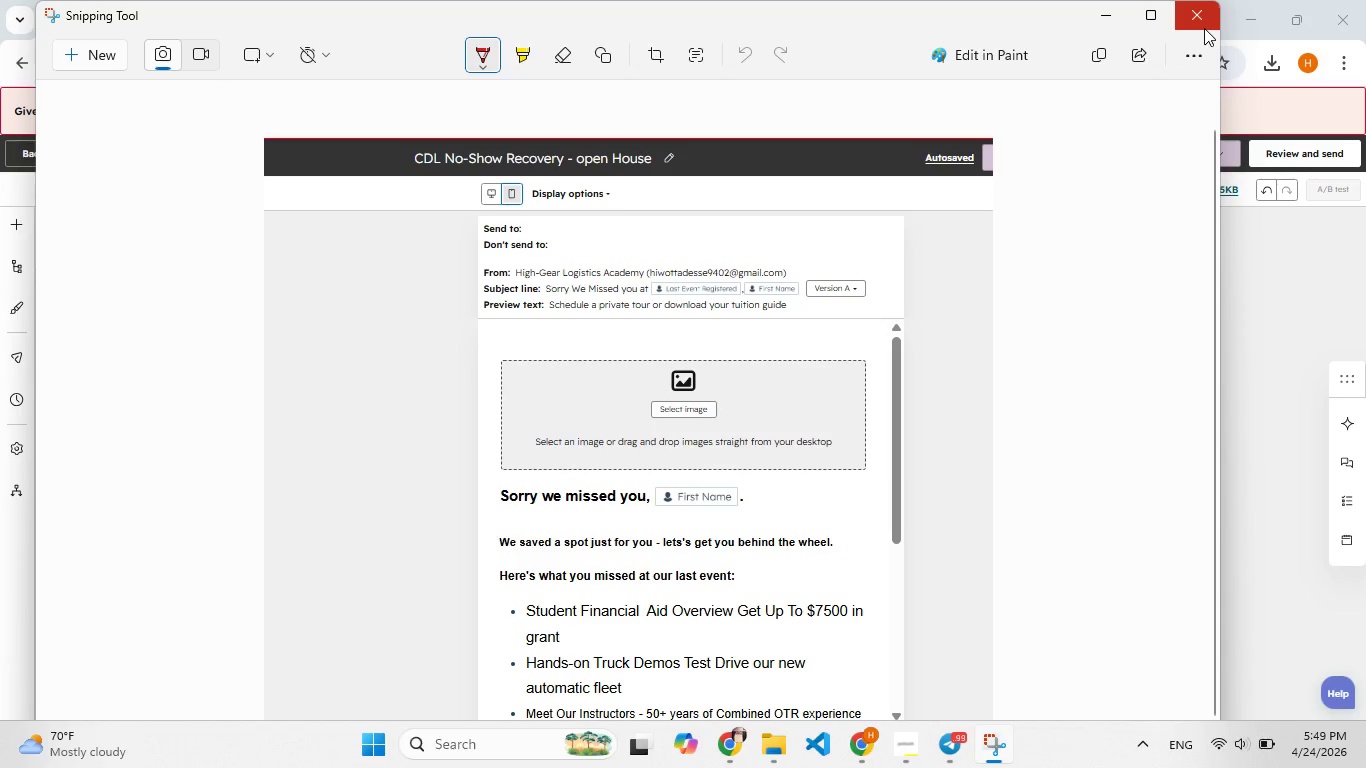 
left_click([1200, 22])
 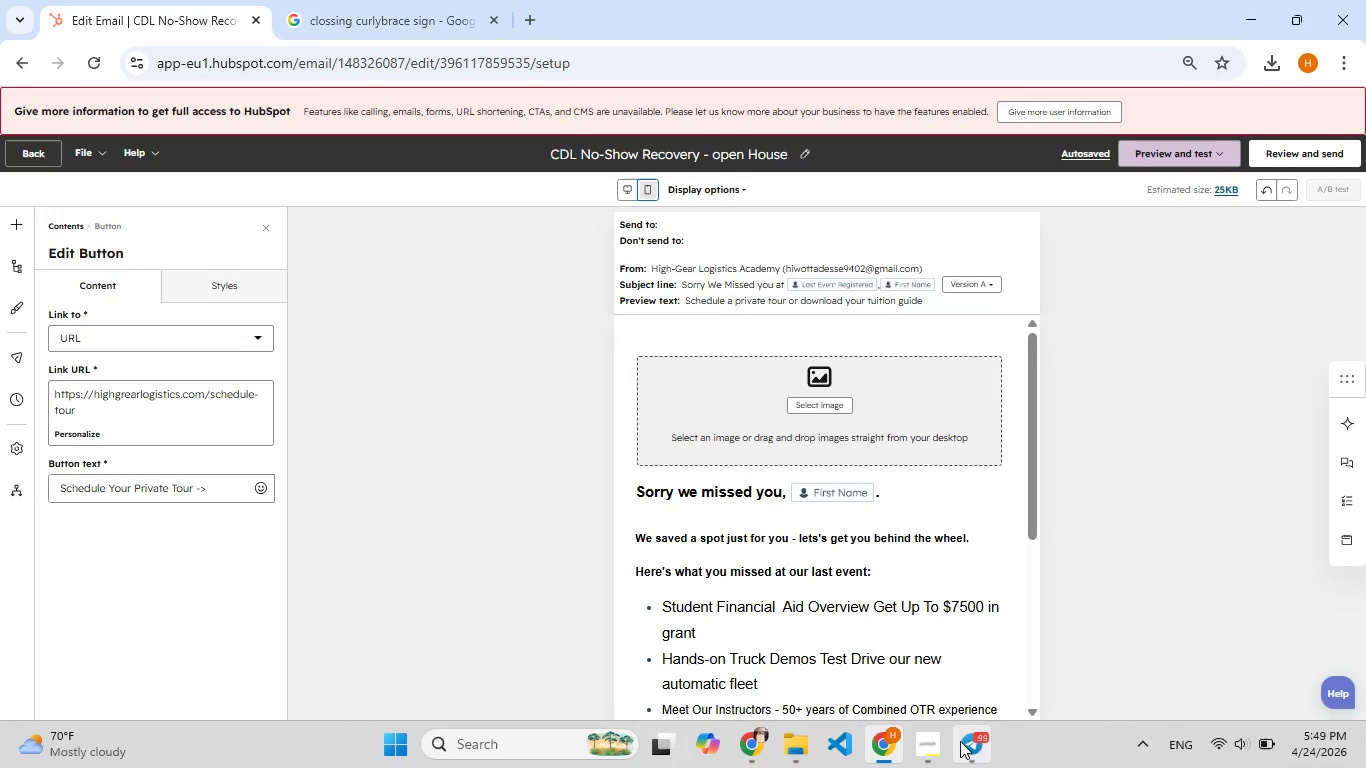 
left_click([939, 744])